 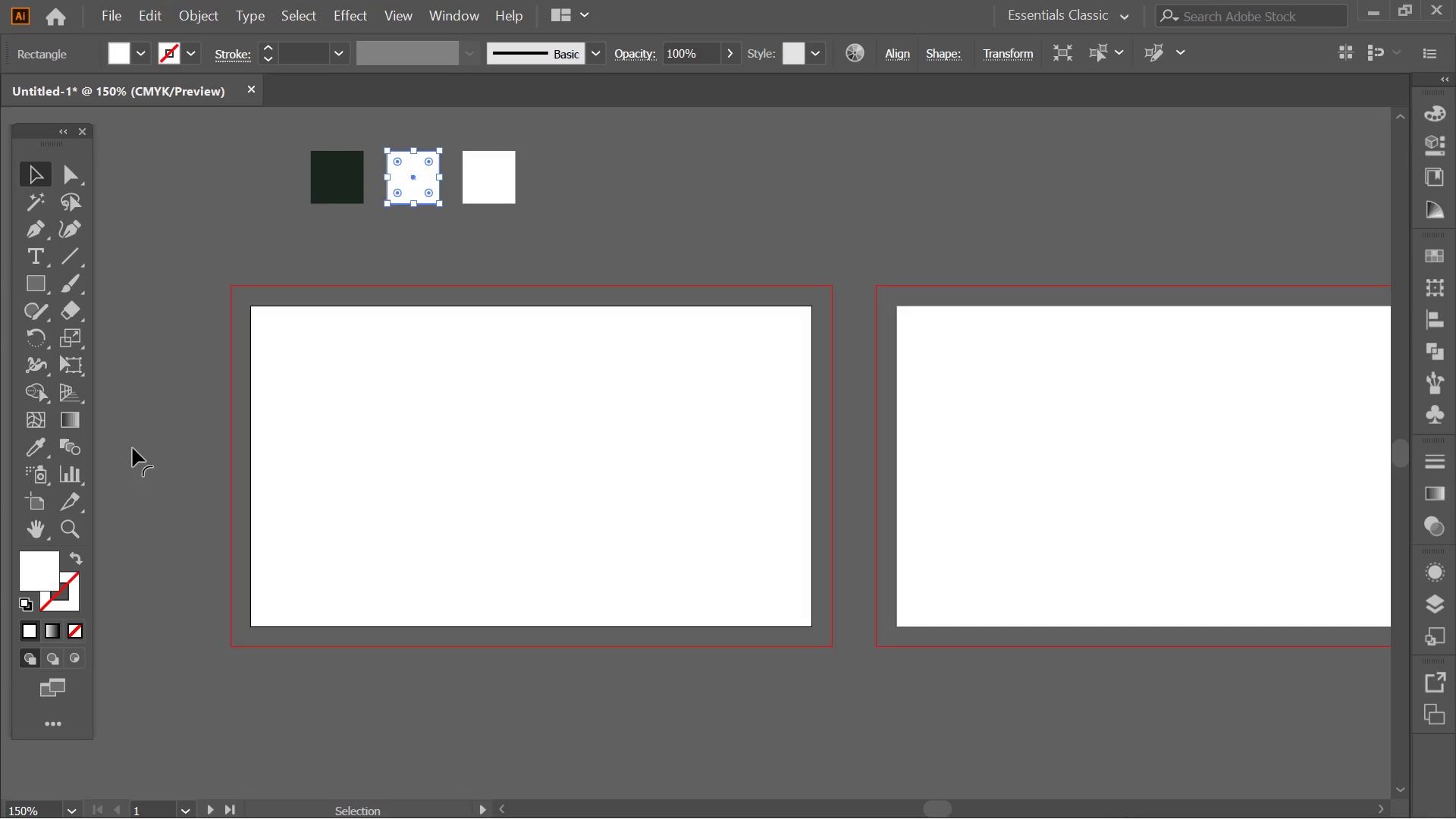 
double_click([24, 576])
 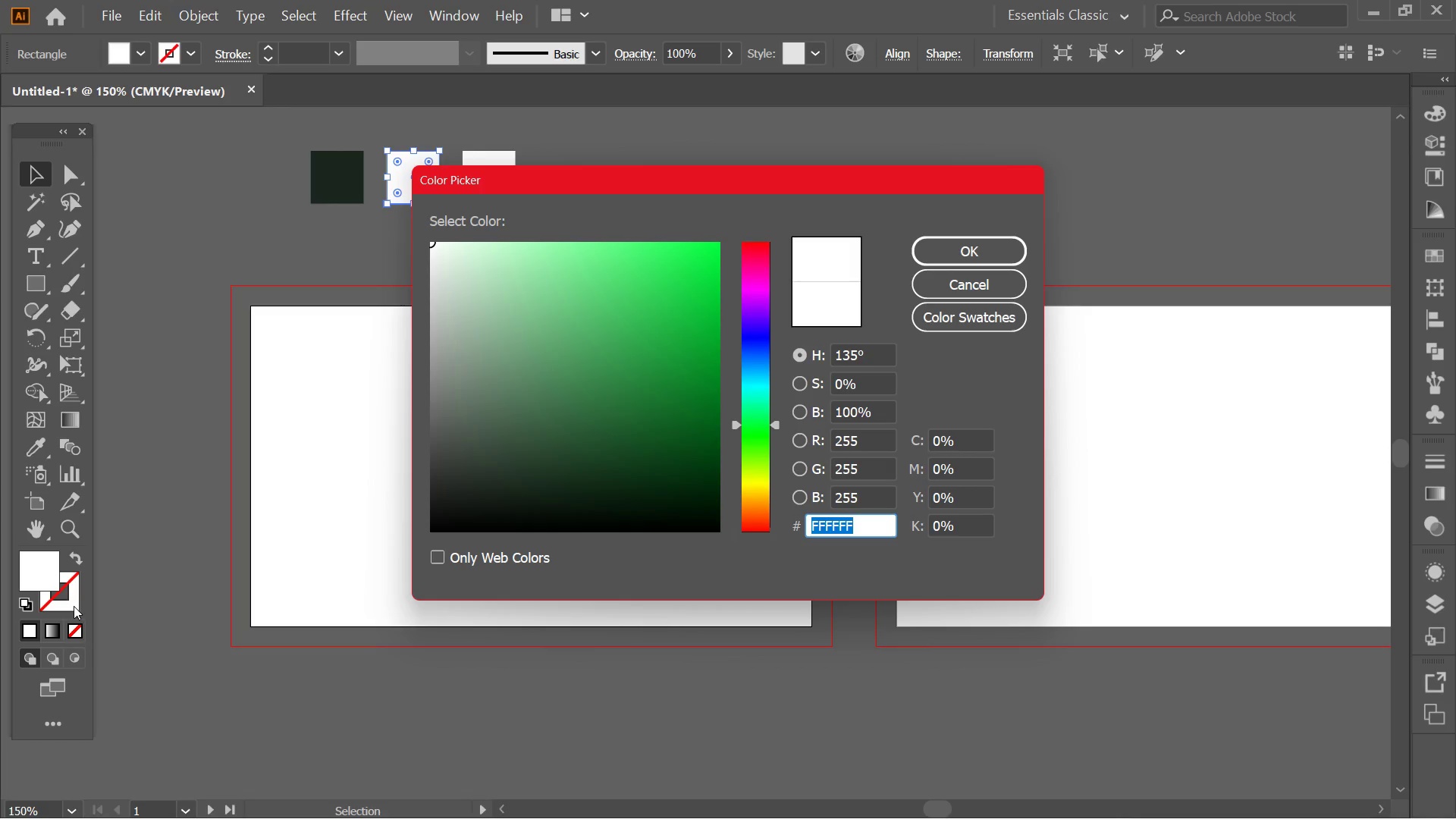 
wait(9.56)
 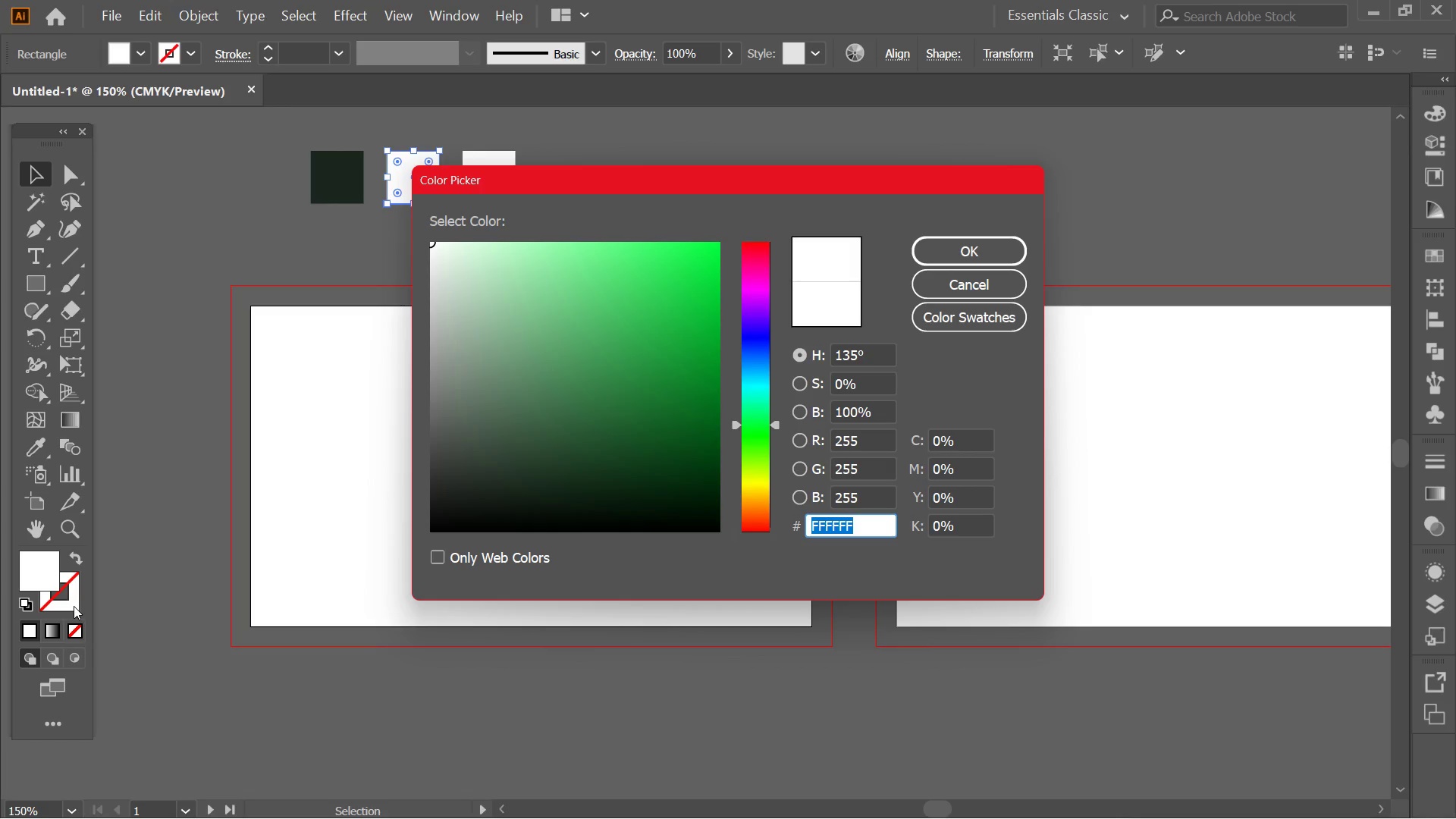 
left_click_drag(start_coordinate=[689, 180], to_coordinate=[826, 140])
 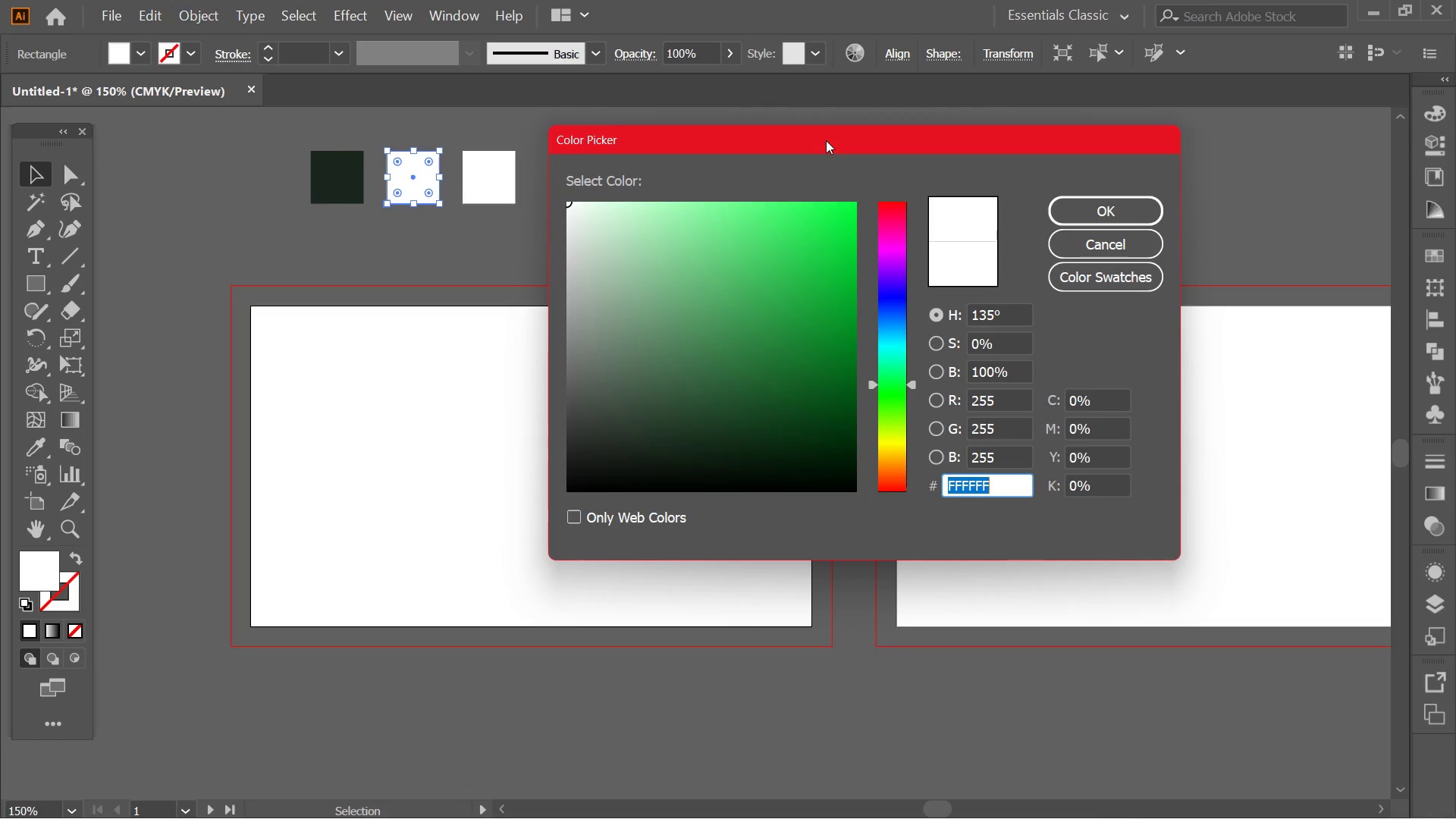 
left_click_drag(start_coordinate=[830, 141], to_coordinate=[855, 167])
 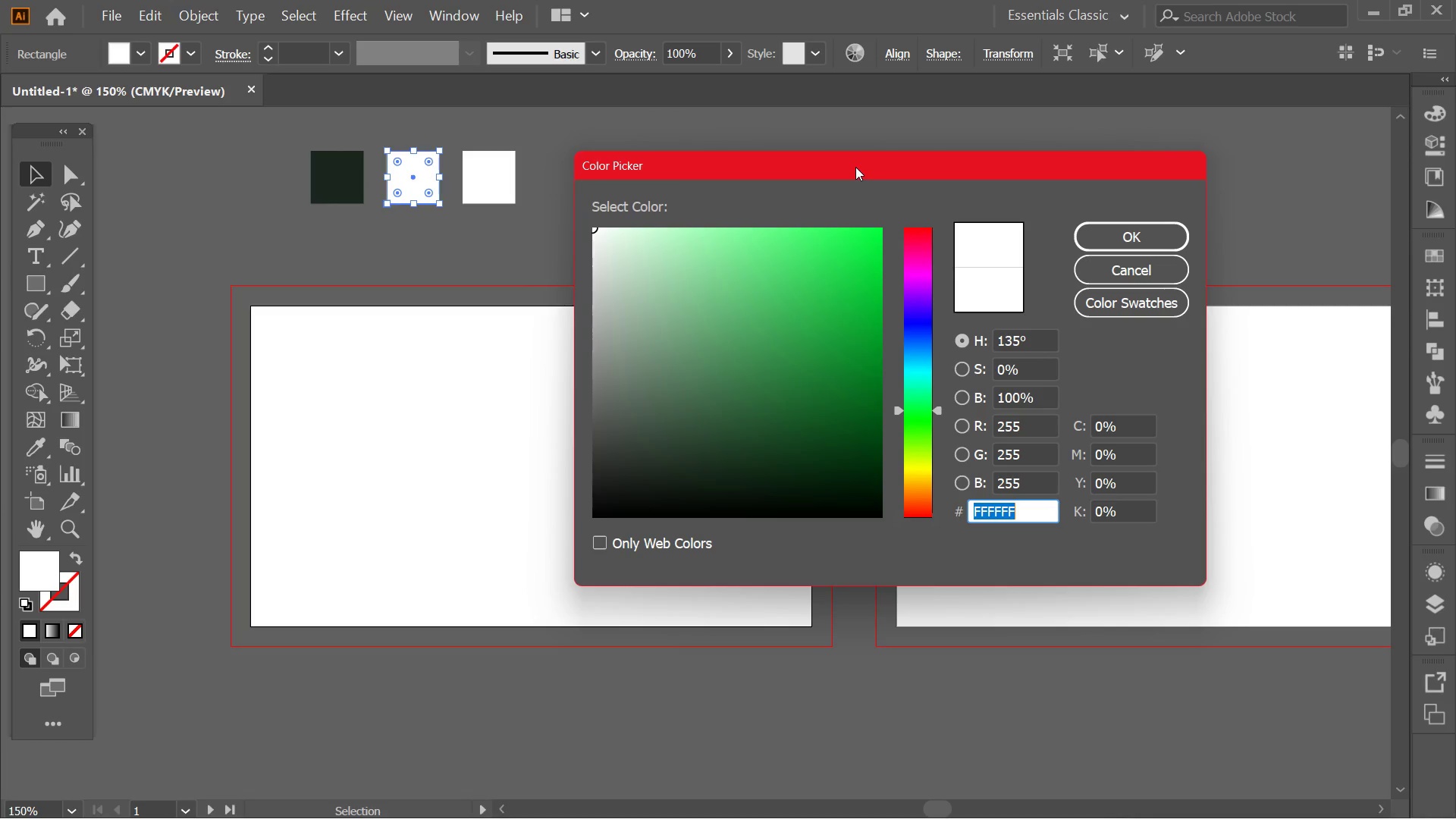 
left_click_drag(start_coordinate=[855, 167], to_coordinate=[880, 162])
 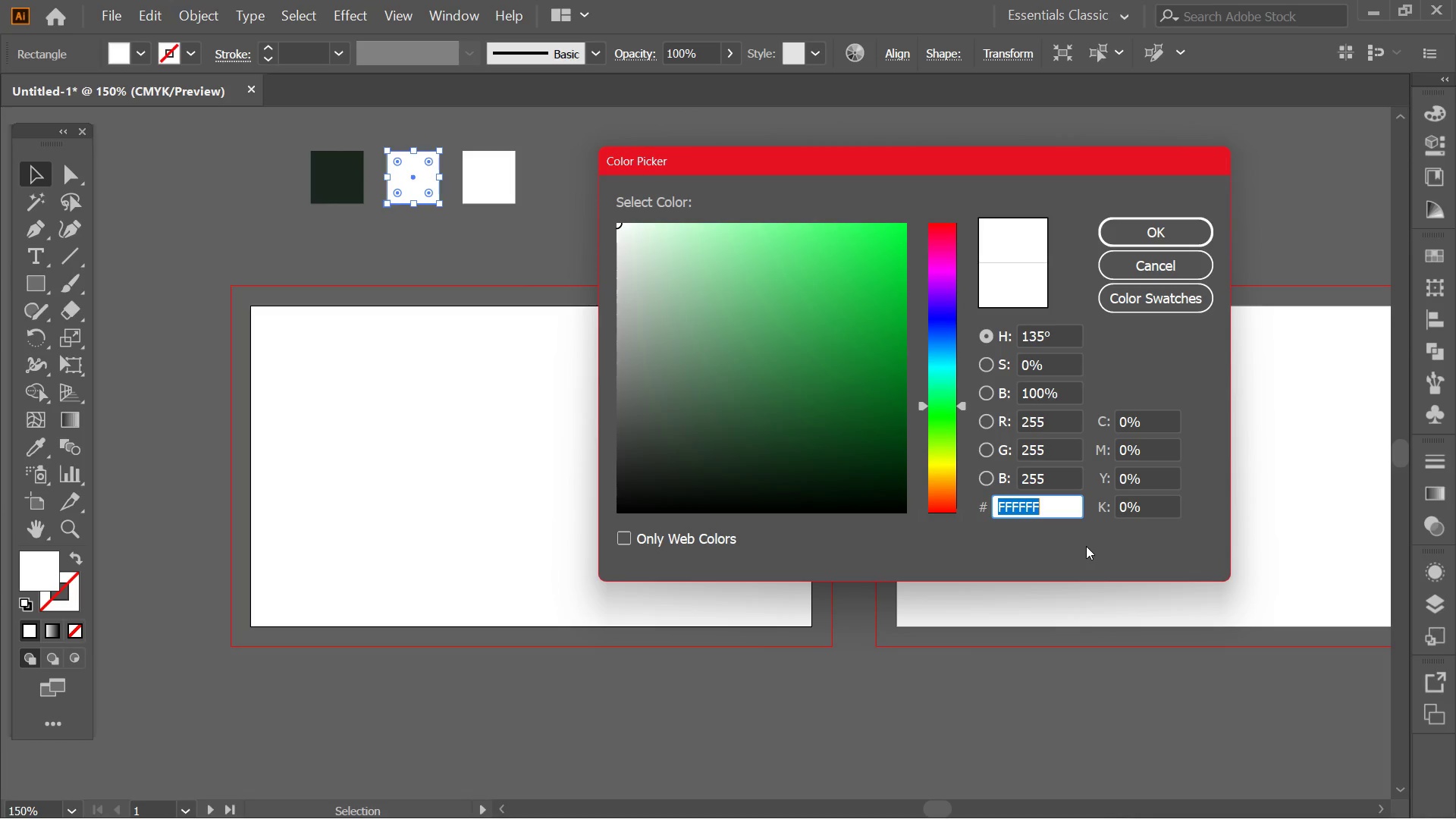 
wait(5.09)
 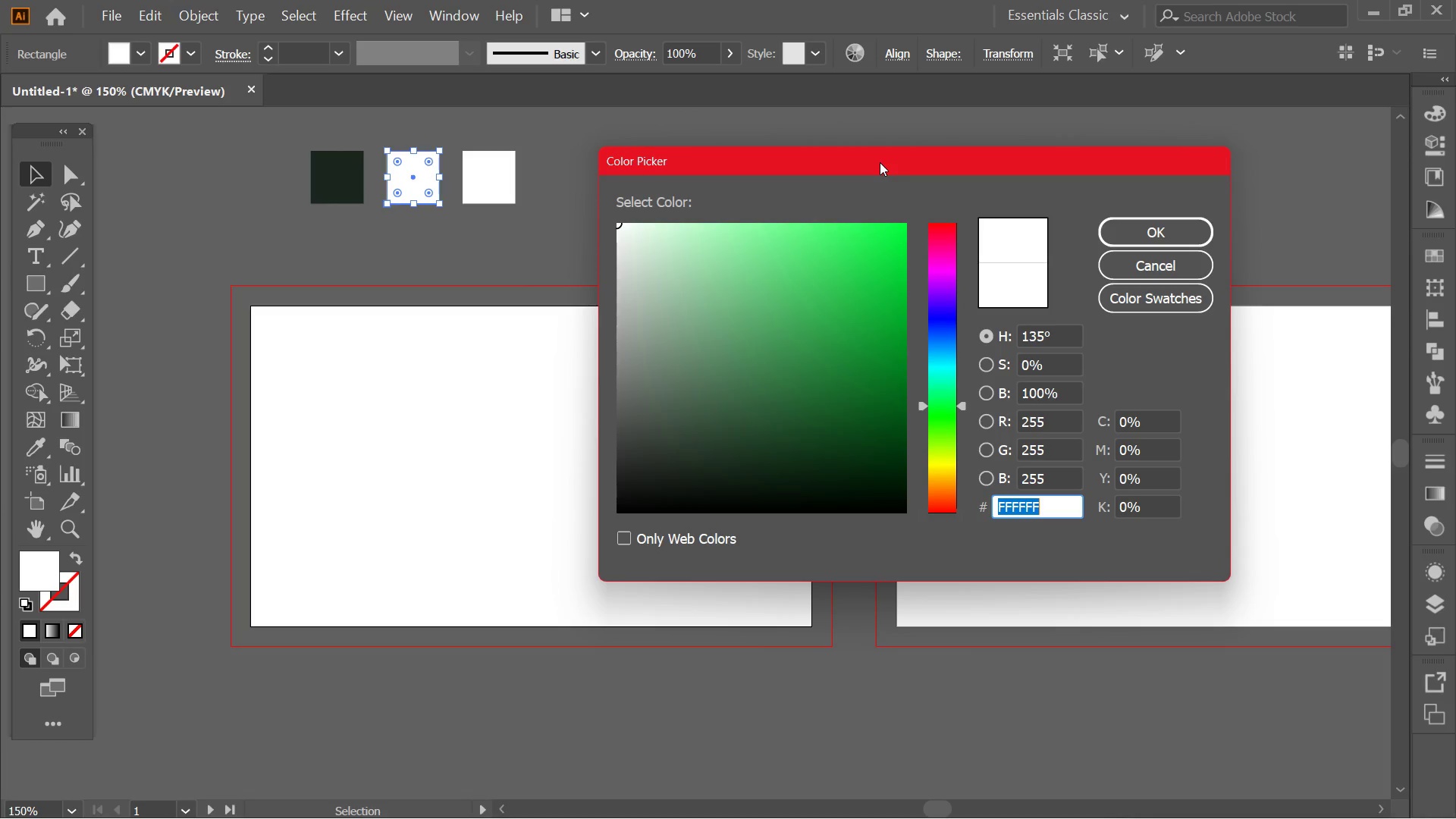 
key(Numpad3)
 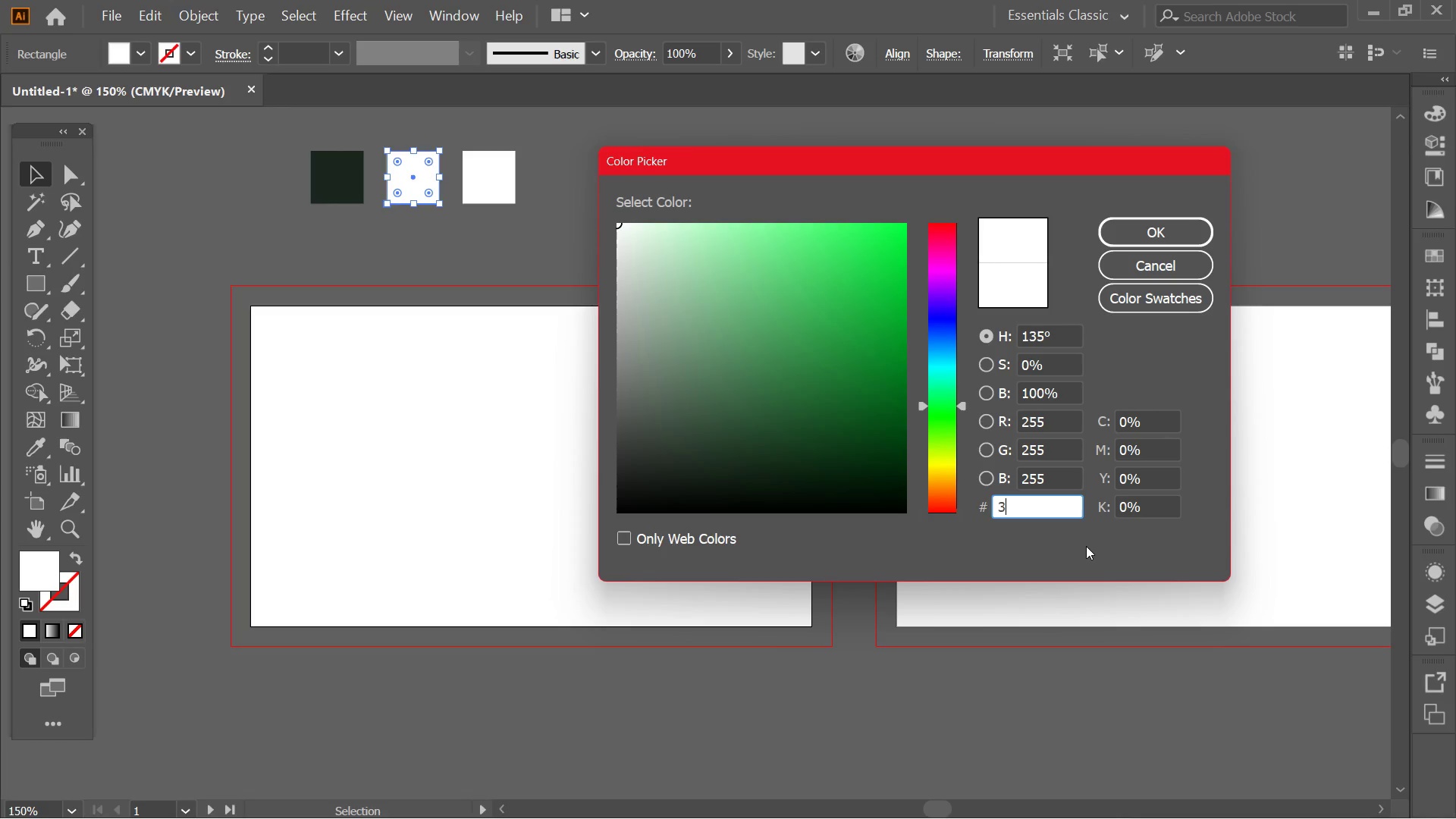 
key(Numpad6)
 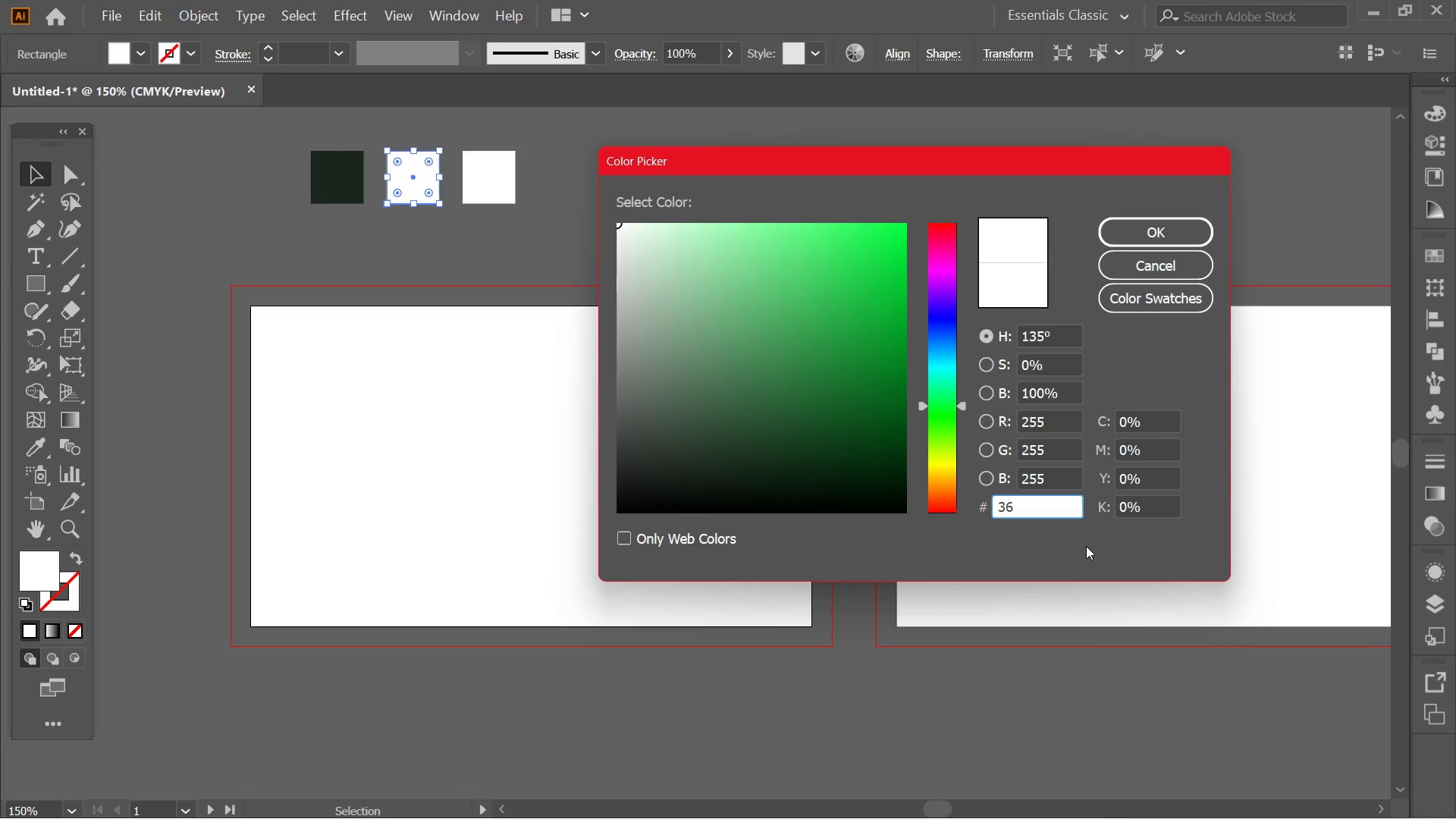 
key(Numpad4)
 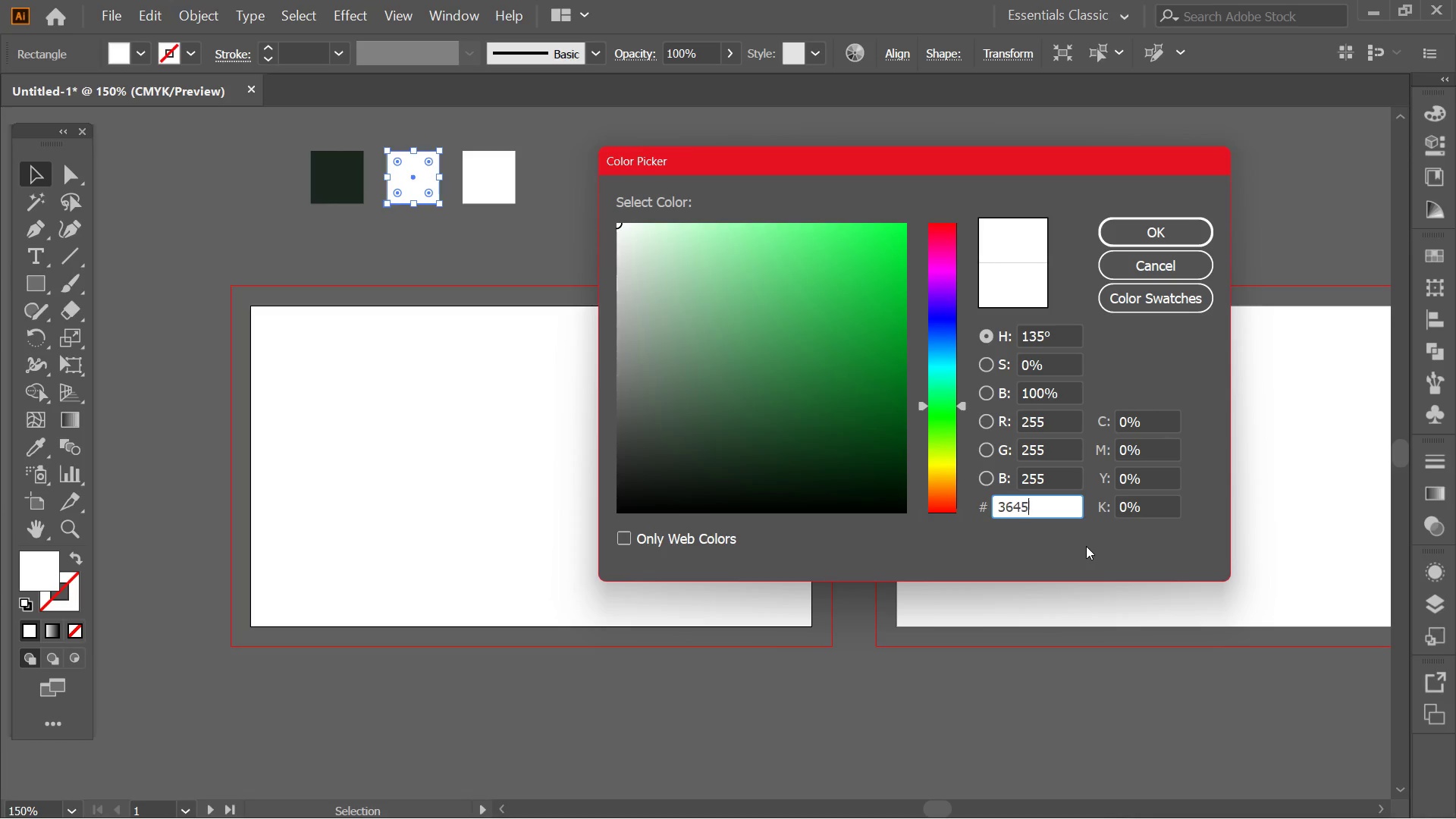 
key(Numpad5)
 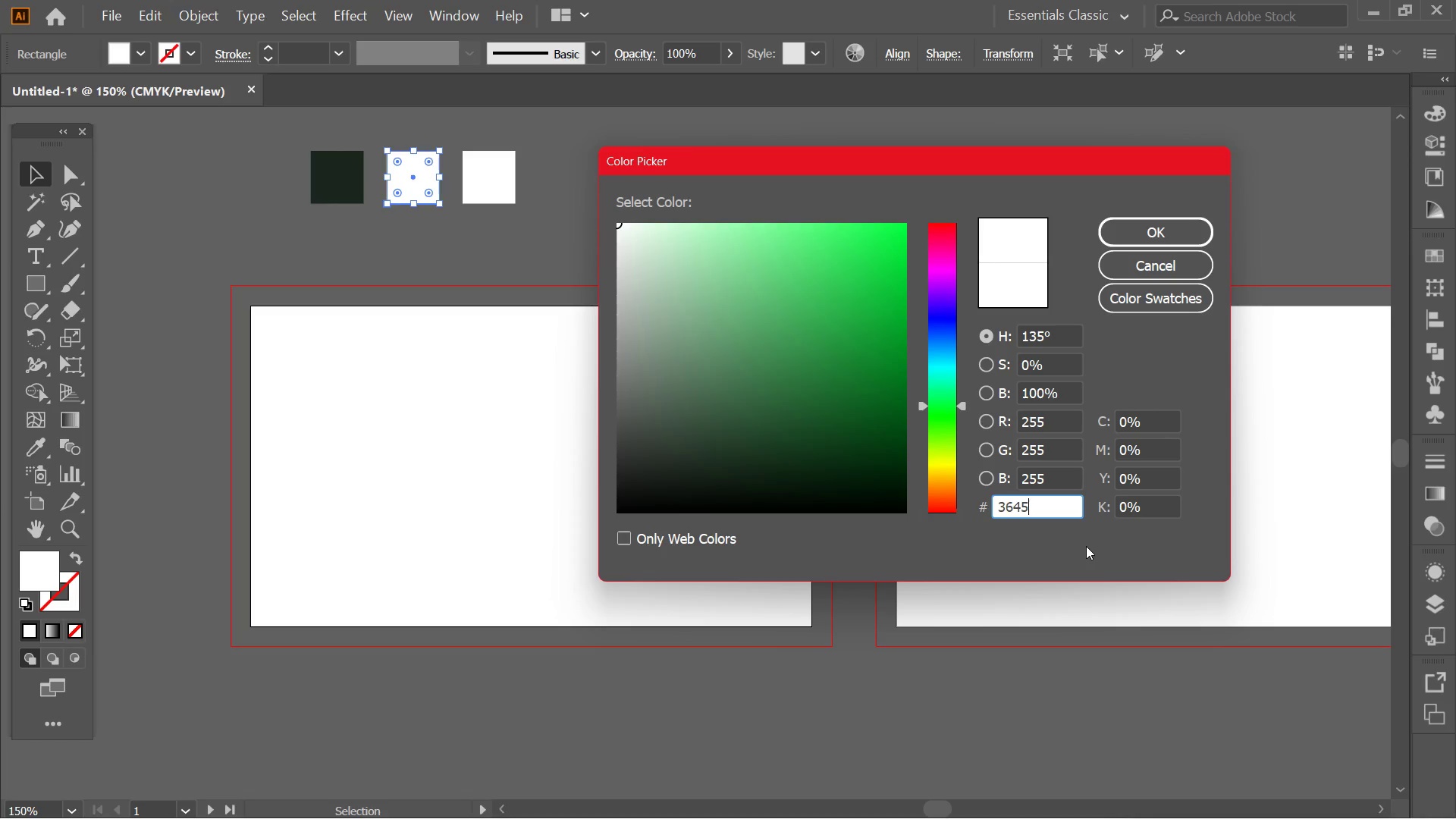 
key(Numpad4)
 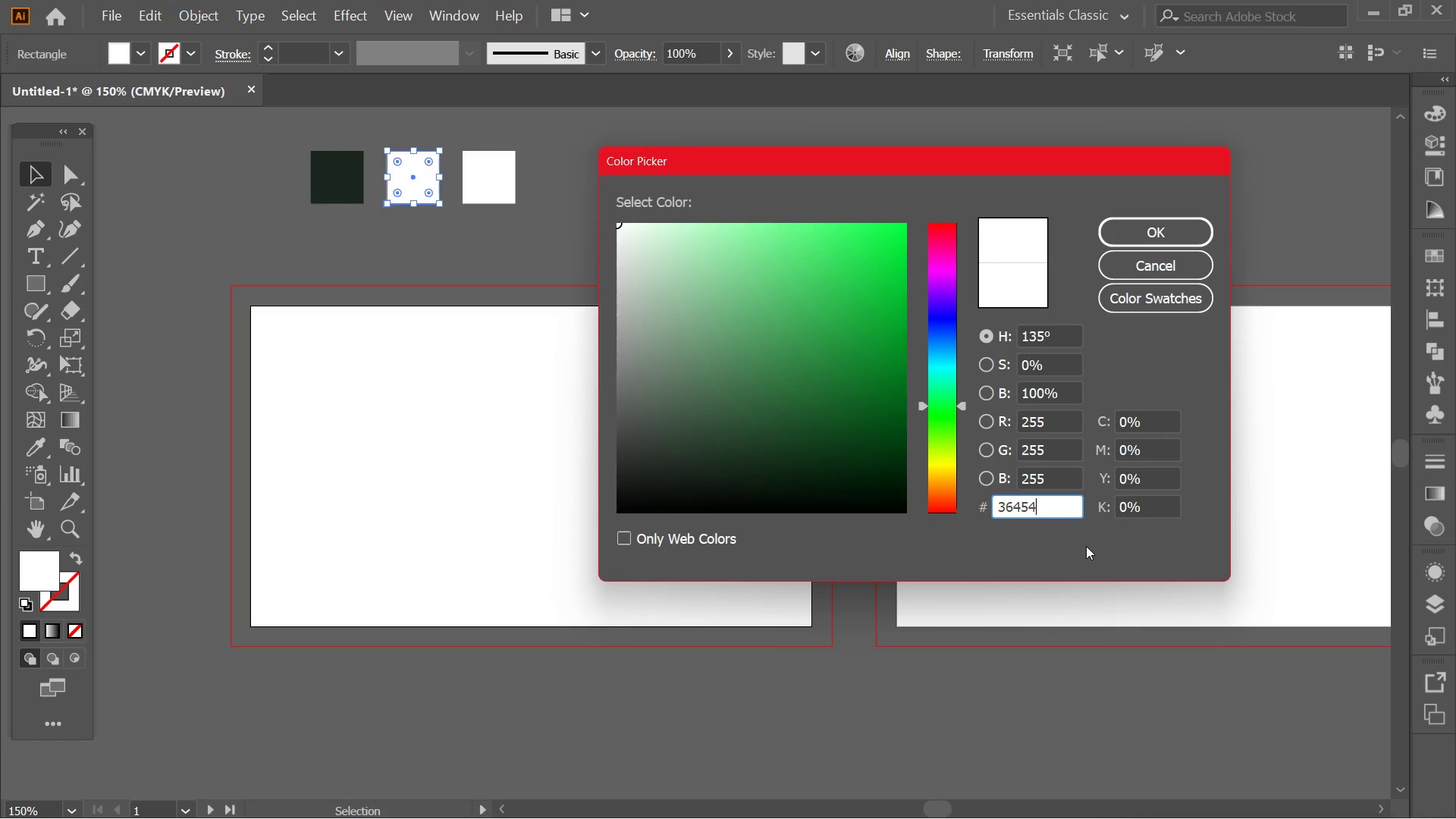 
key(F)
 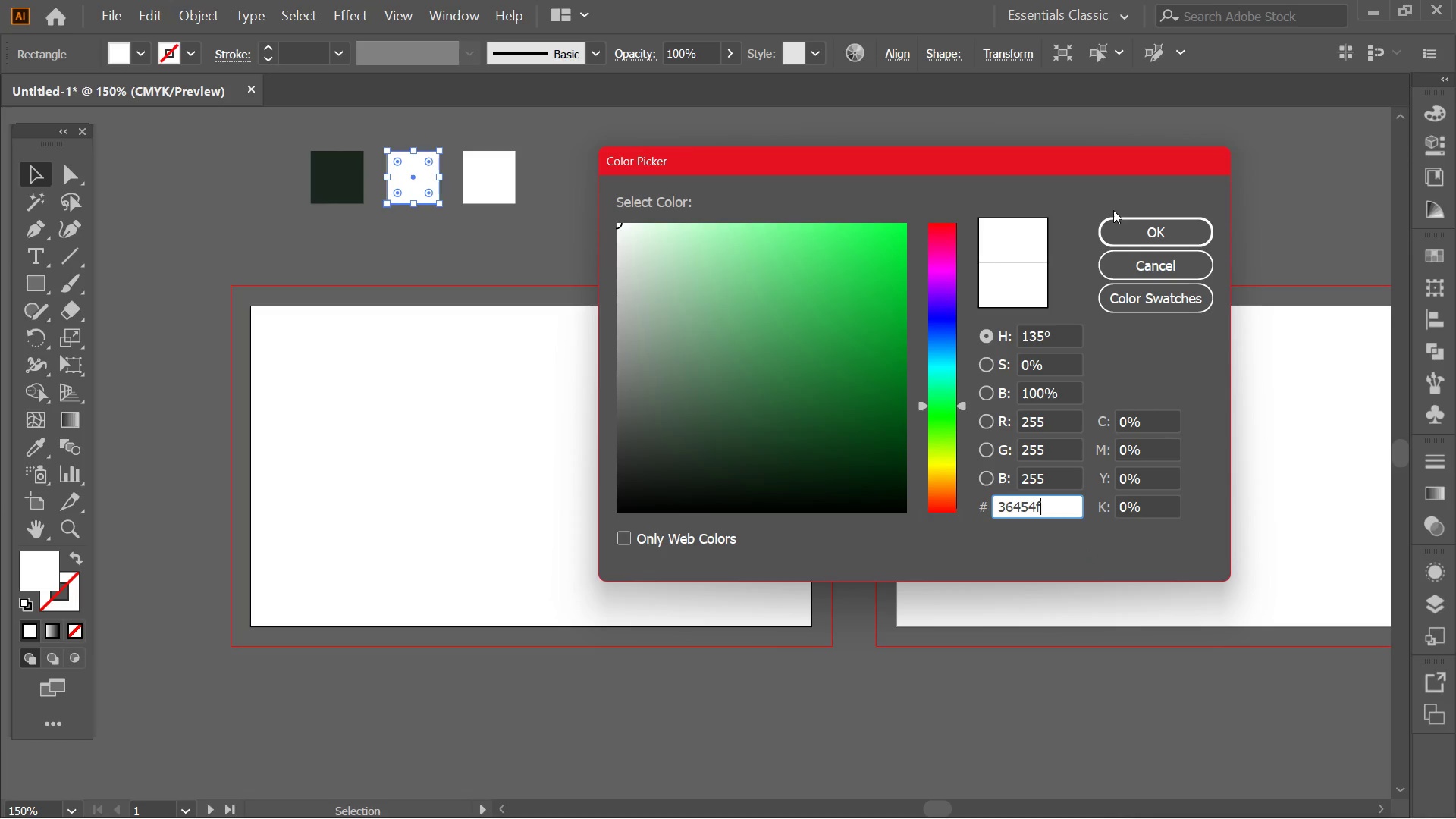 
left_click([1170, 227])
 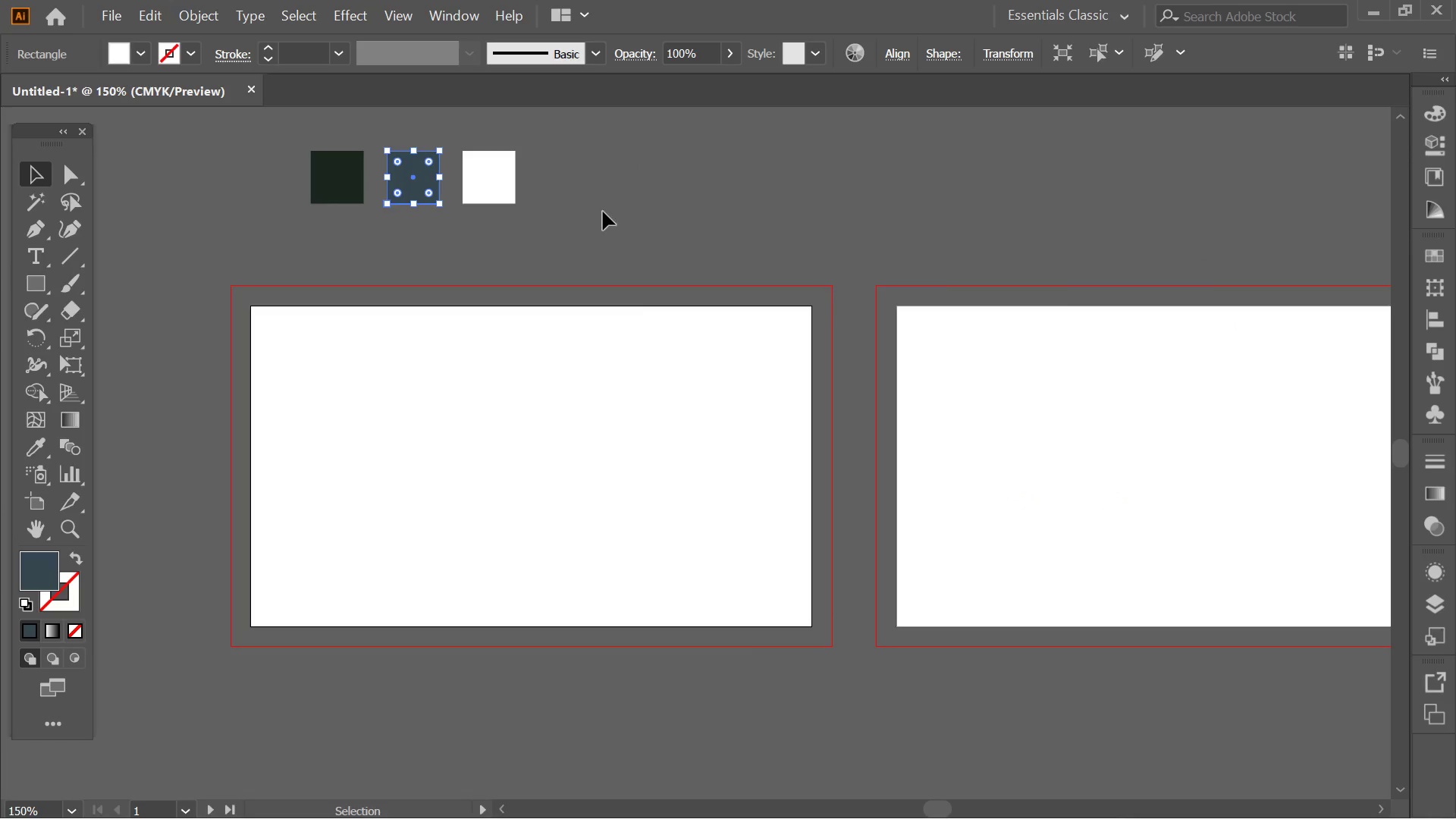 
left_click([573, 210])
 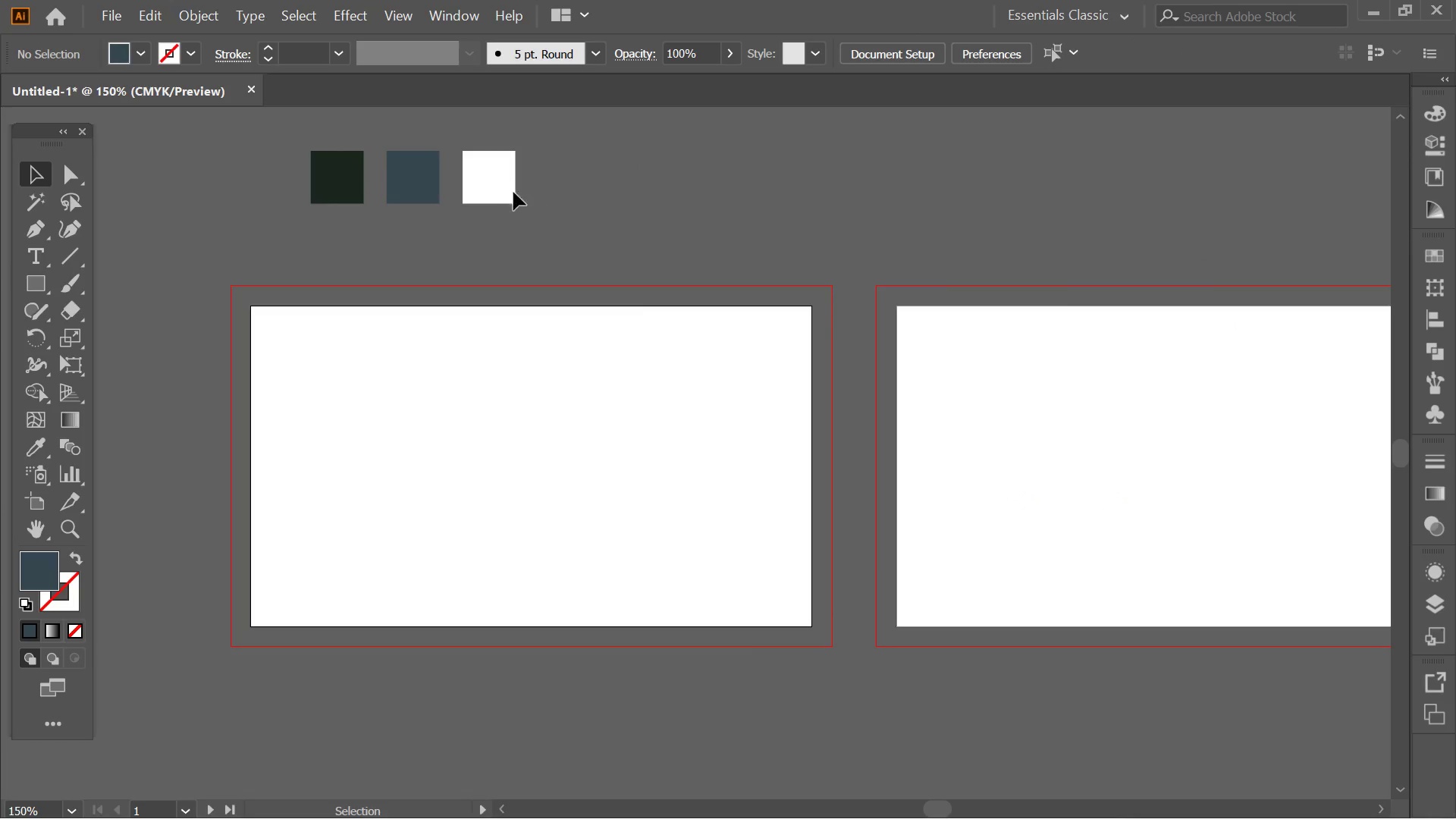 
left_click([479, 182])
 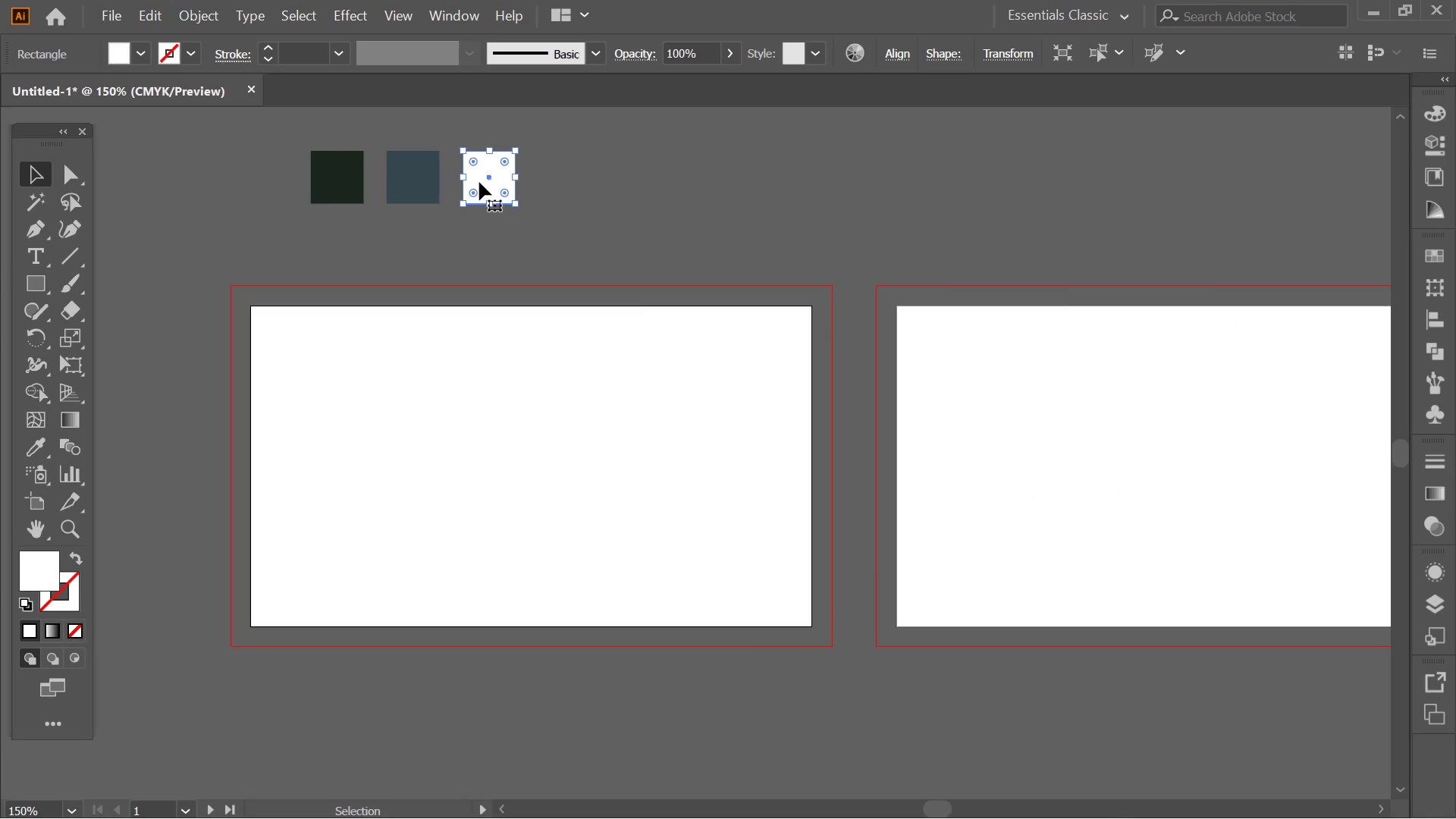 
wait(7.12)
 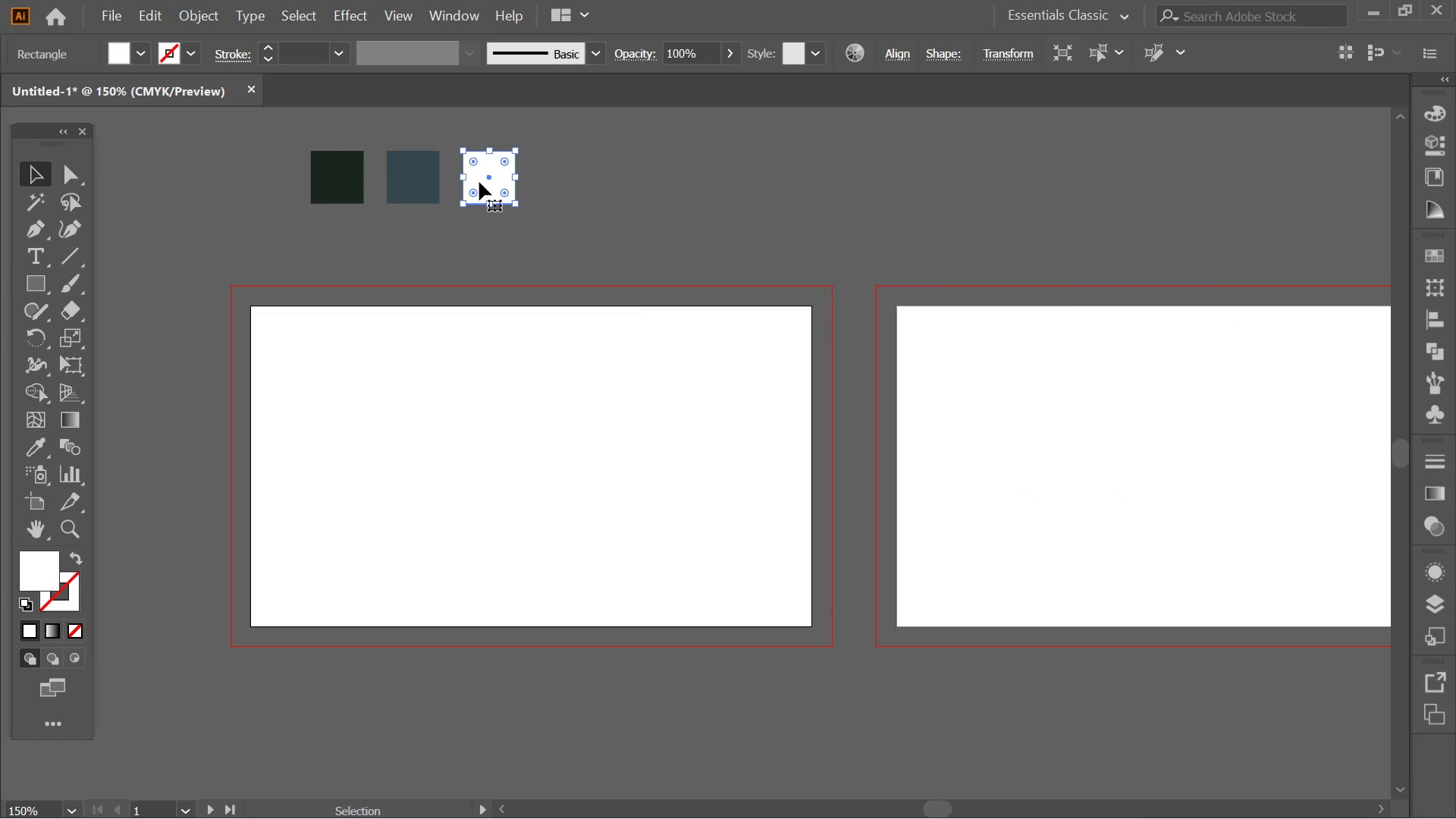 
double_click([28, 574])
 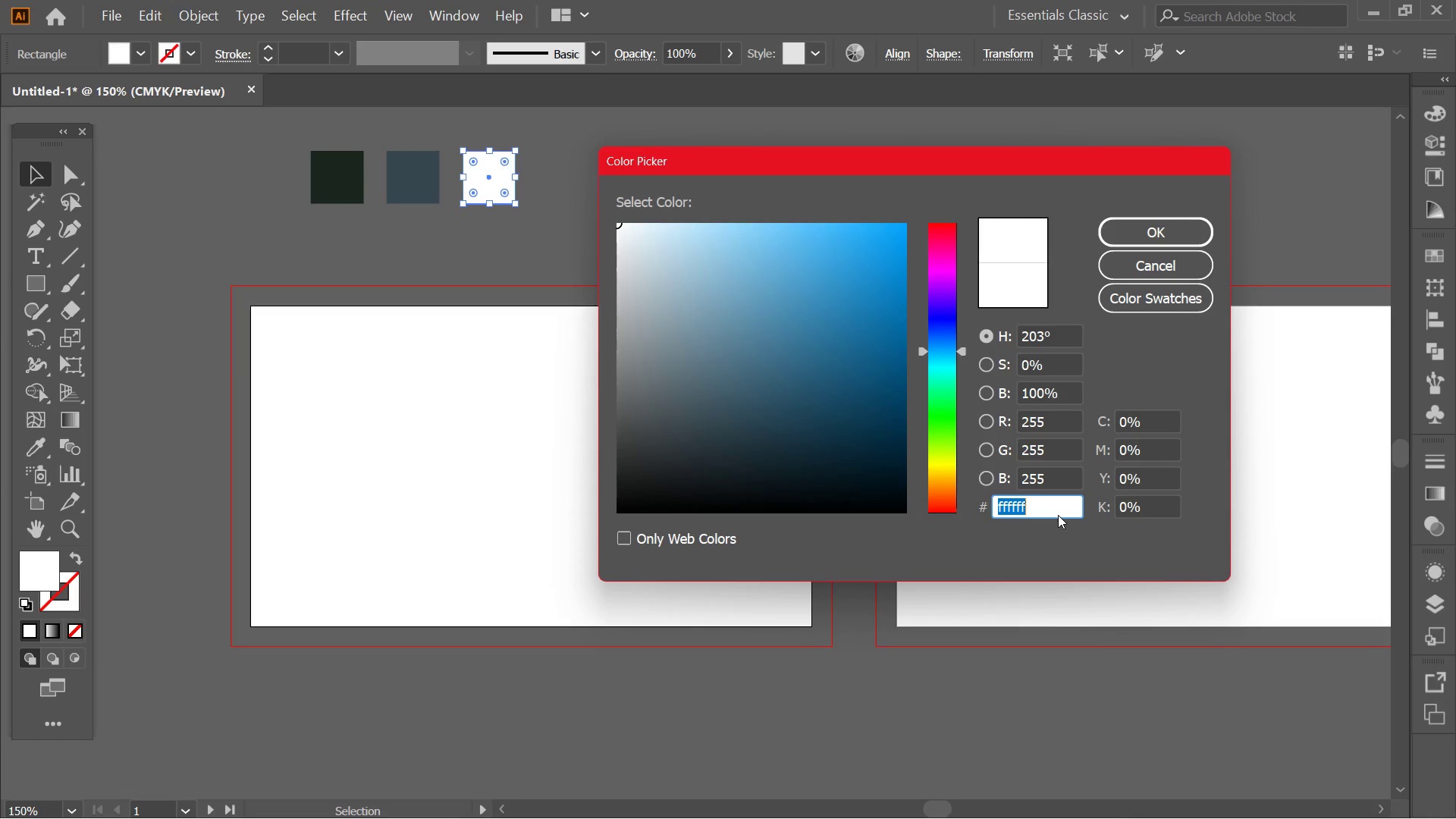 
type(BA5237)
 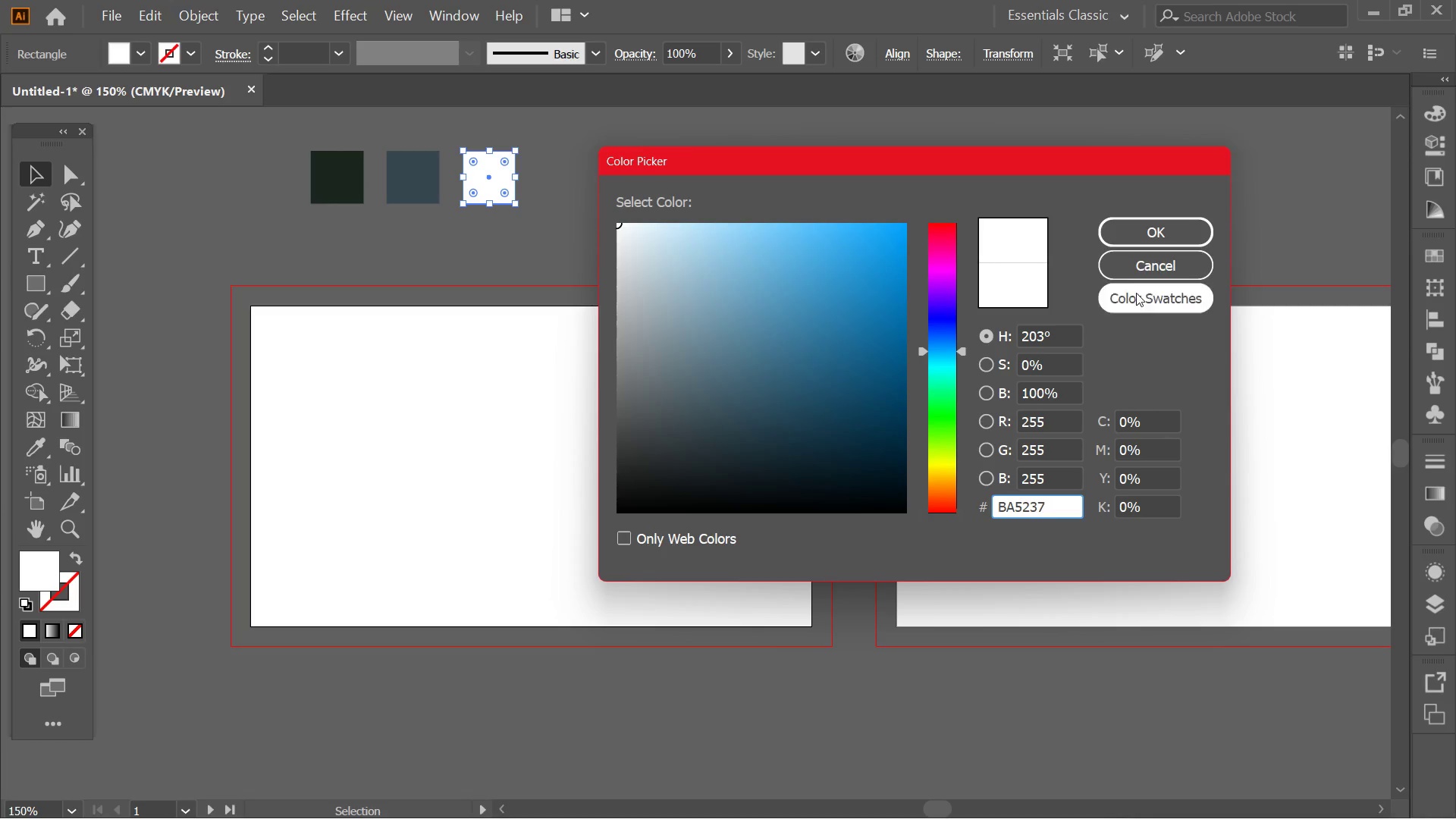 
left_click([1135, 224])
 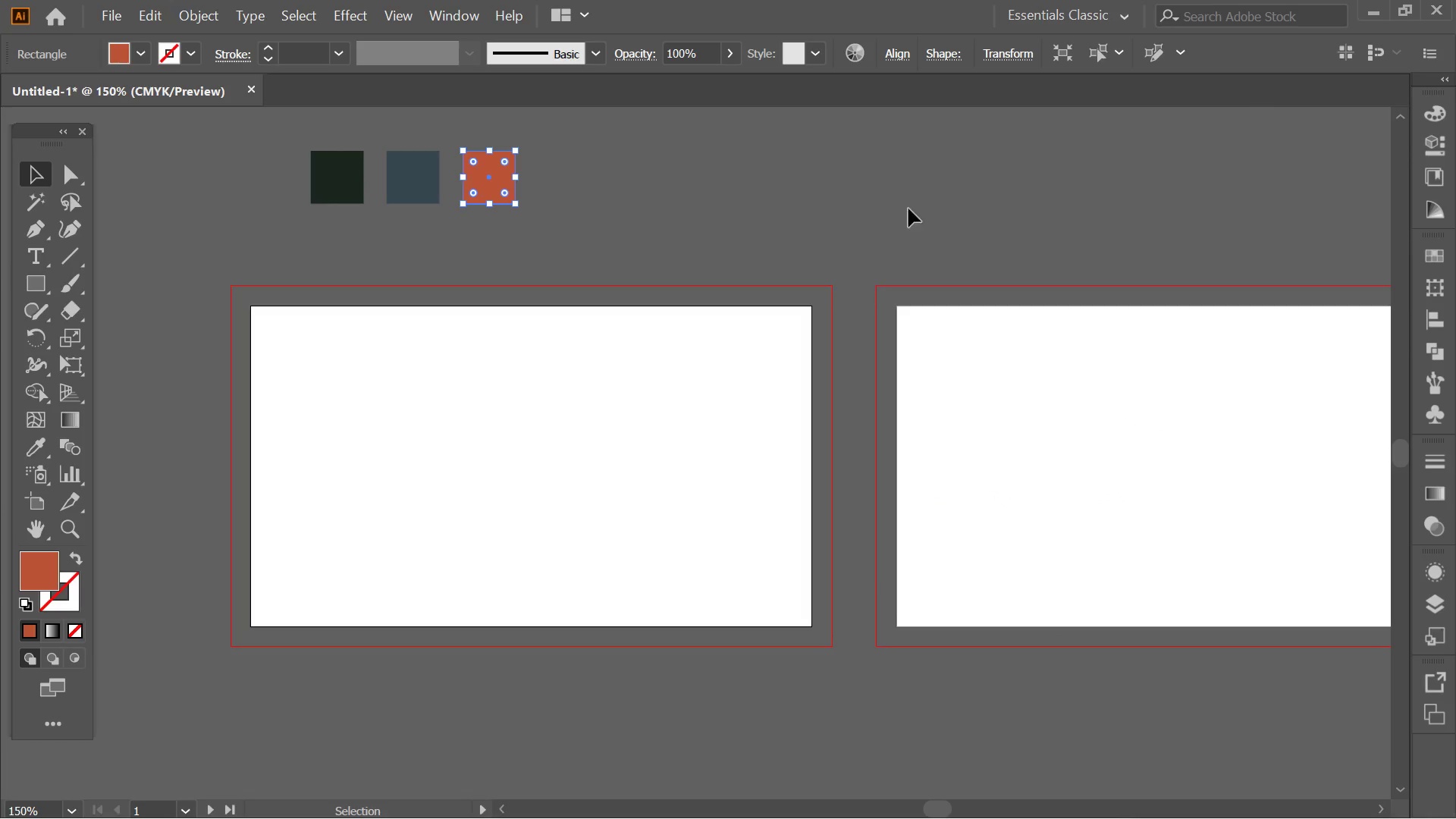 
left_click([664, 179])
 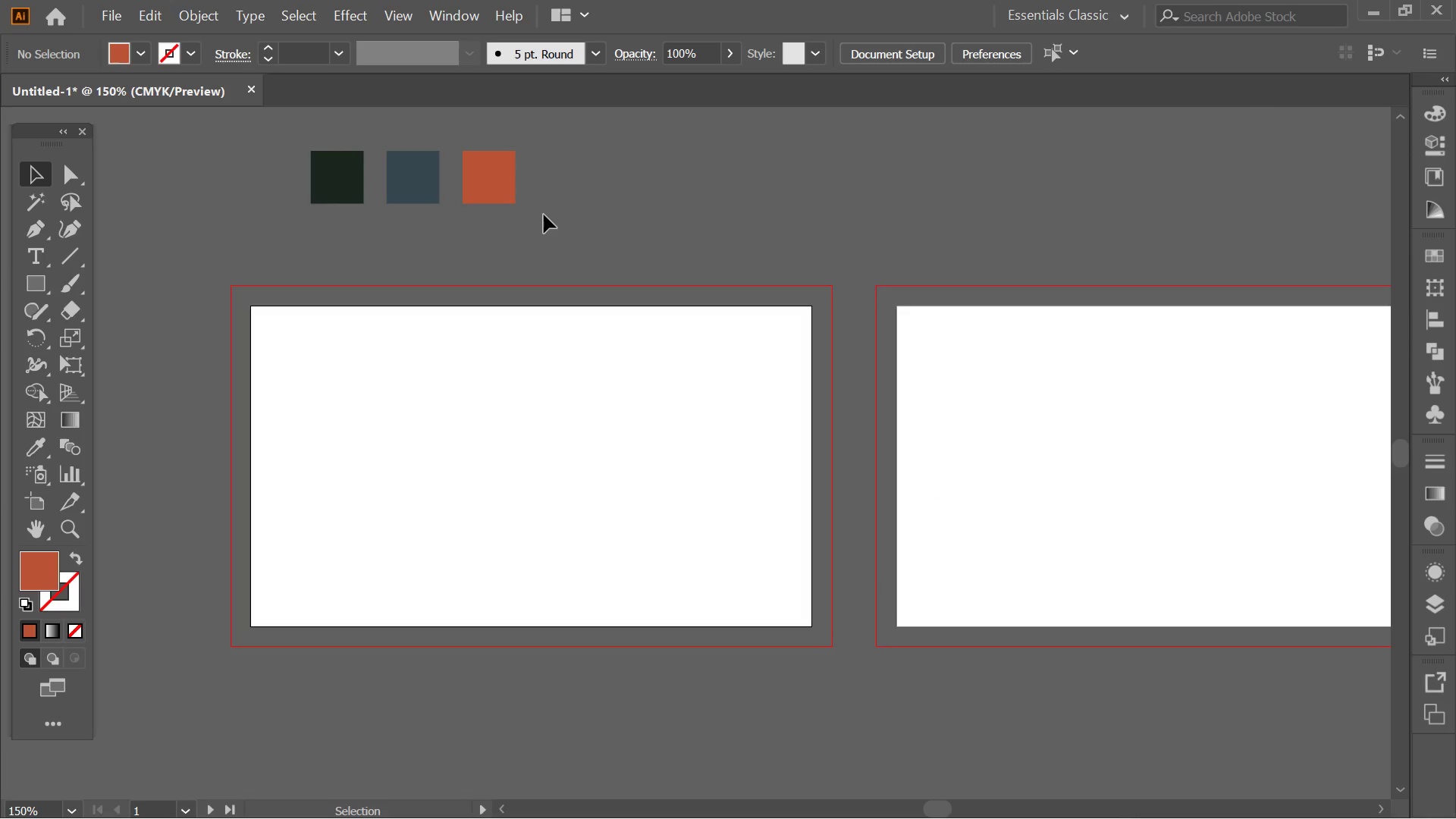 
hold_key(key=AltLeft, duration=0.31)
 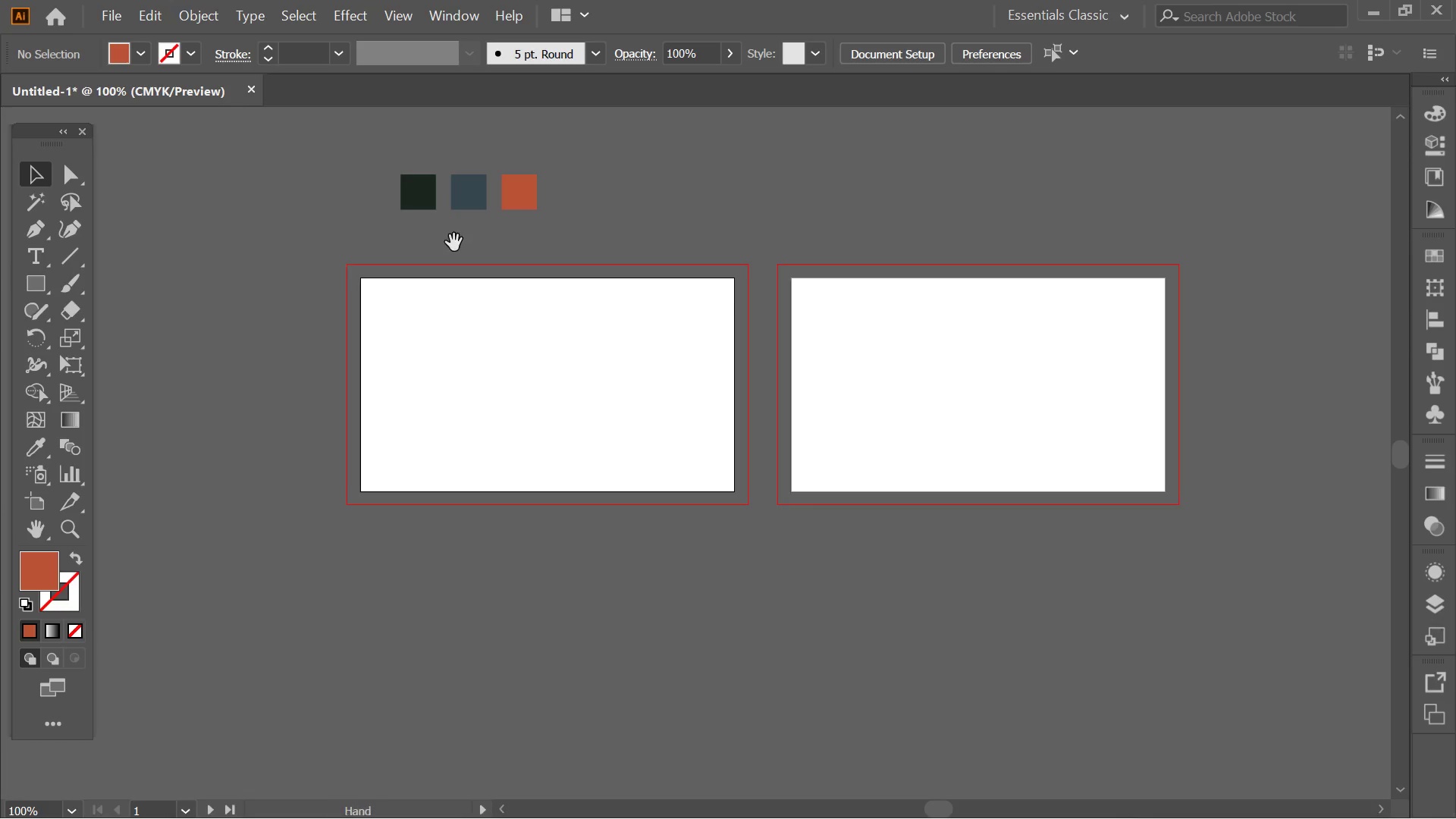 
hold_key(key=Space, duration=0.36)
 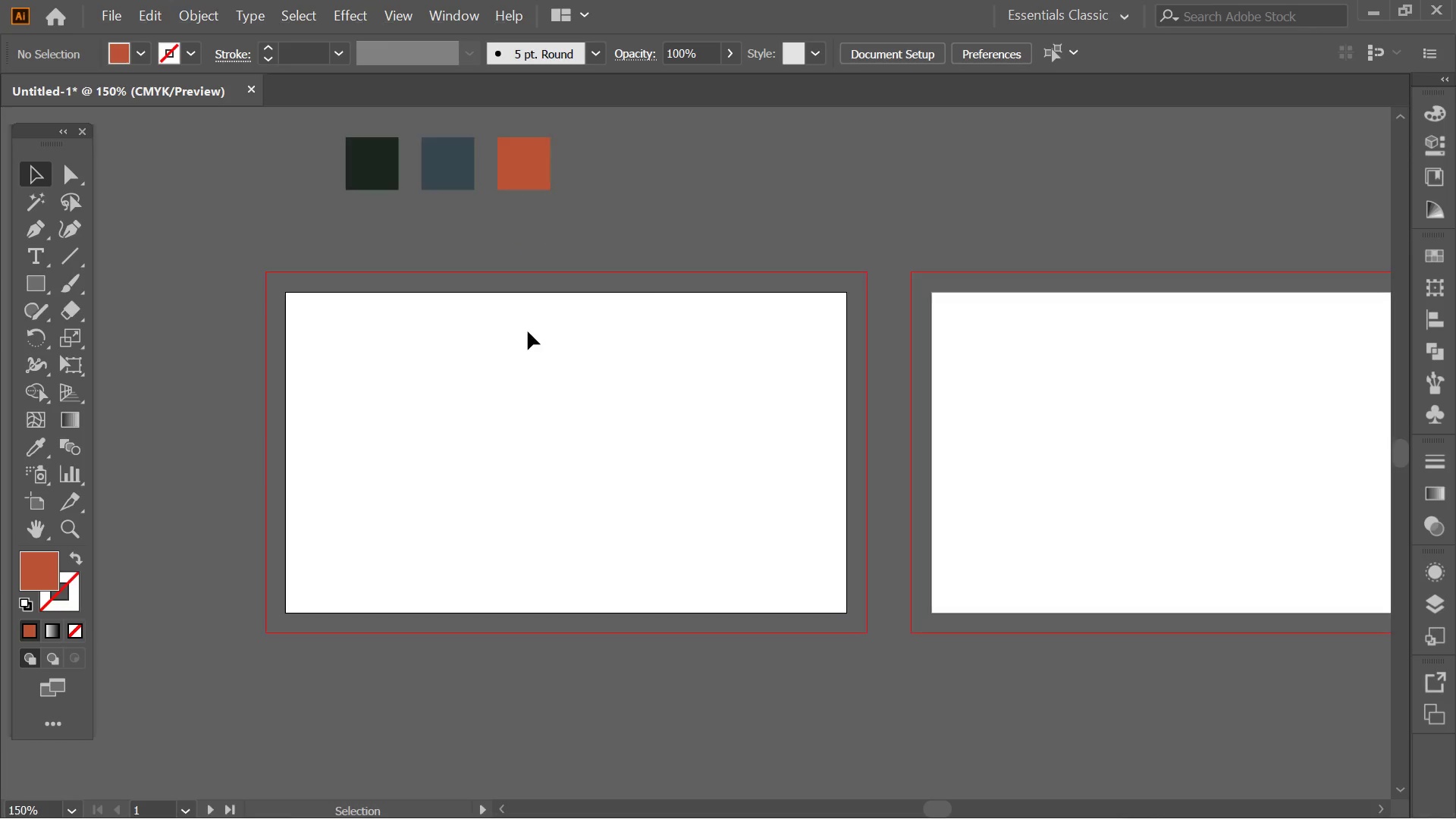 
scroll: coordinate [579, 221], scroll_direction: down, amount: 1.0
 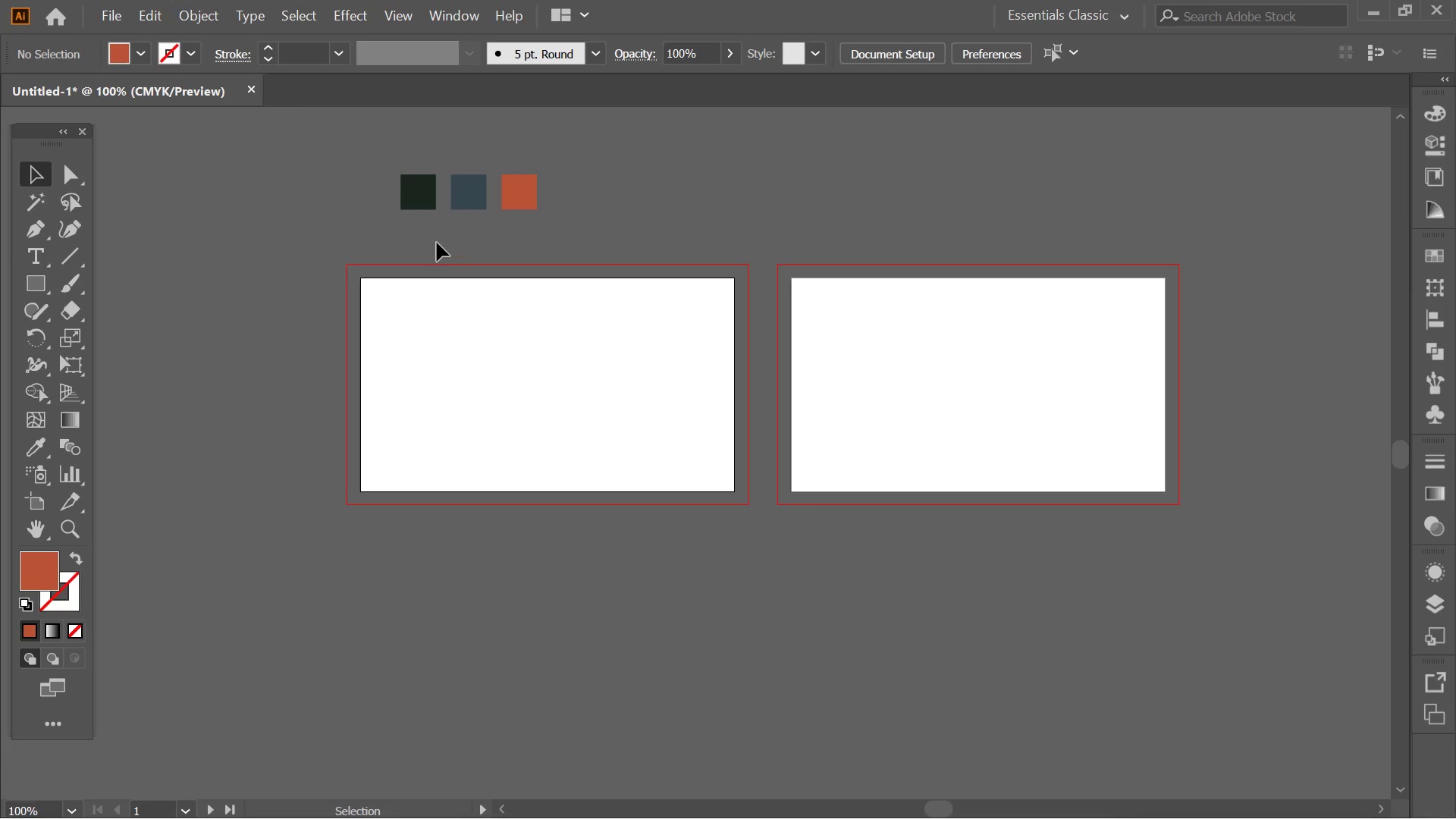 
left_click_drag(start_coordinate=[456, 253], to_coordinate=[467, 282])
 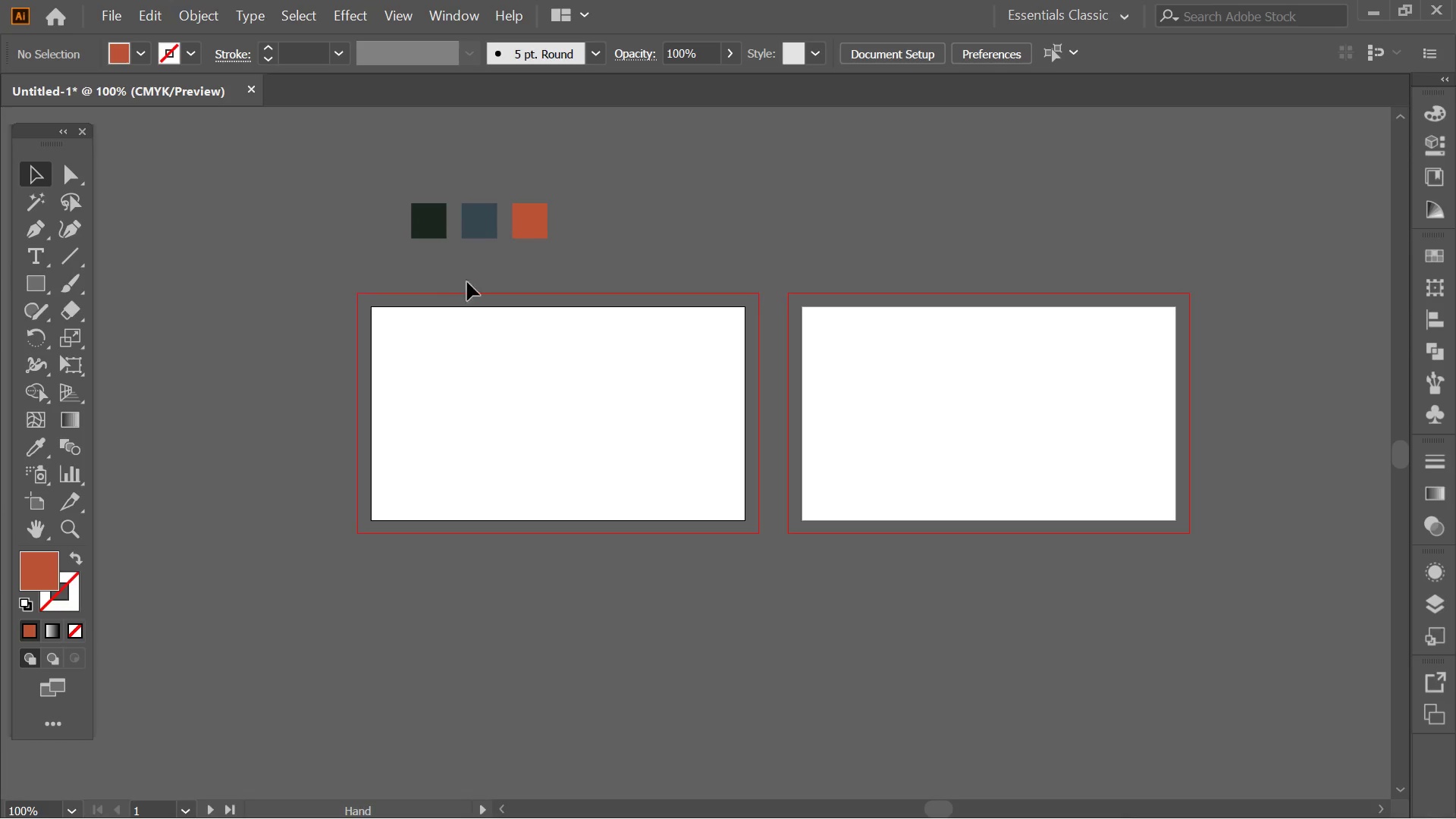 
key(Alt+AltLeft)
 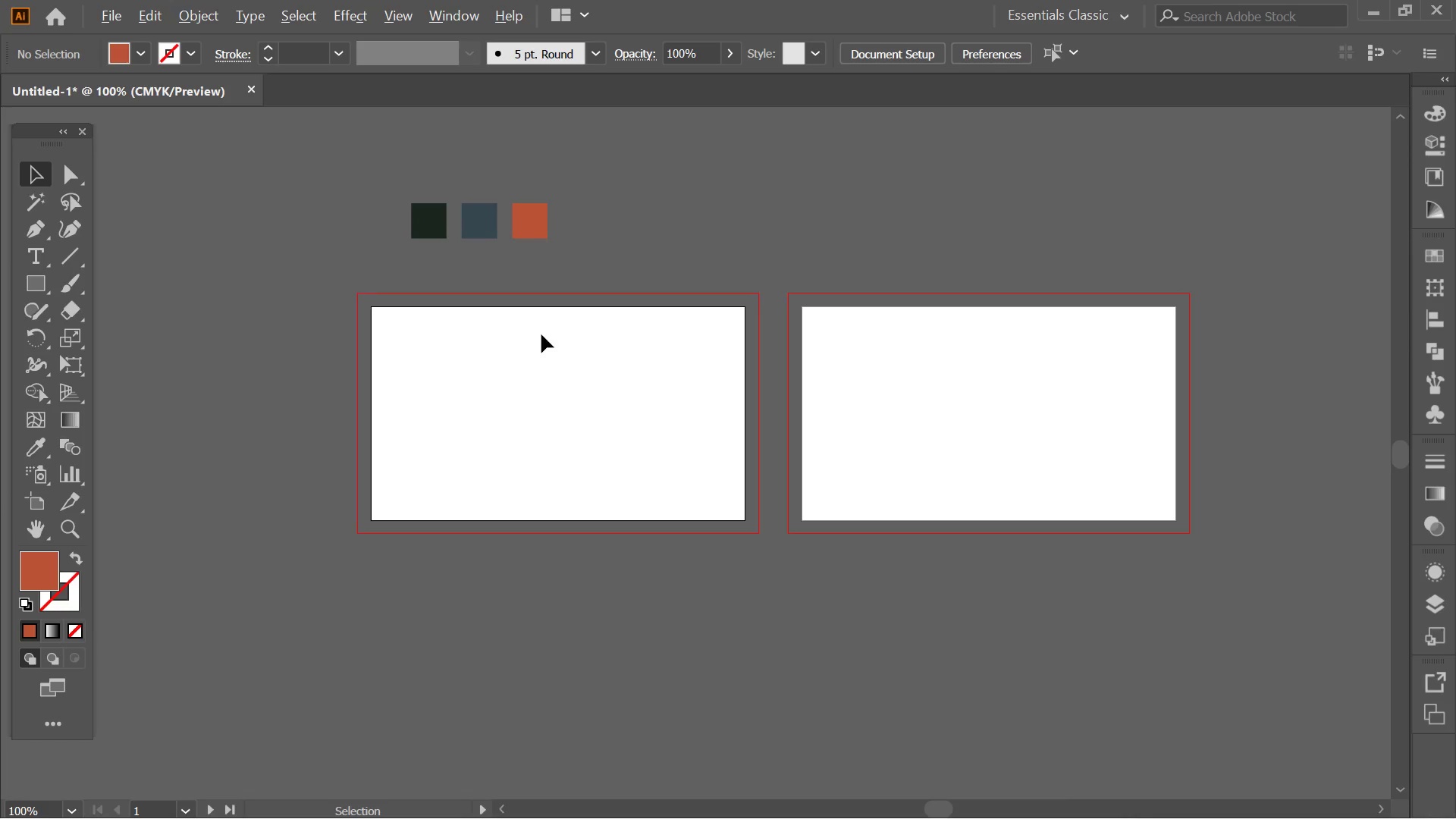 
hold_key(key=Space, duration=0.42)
 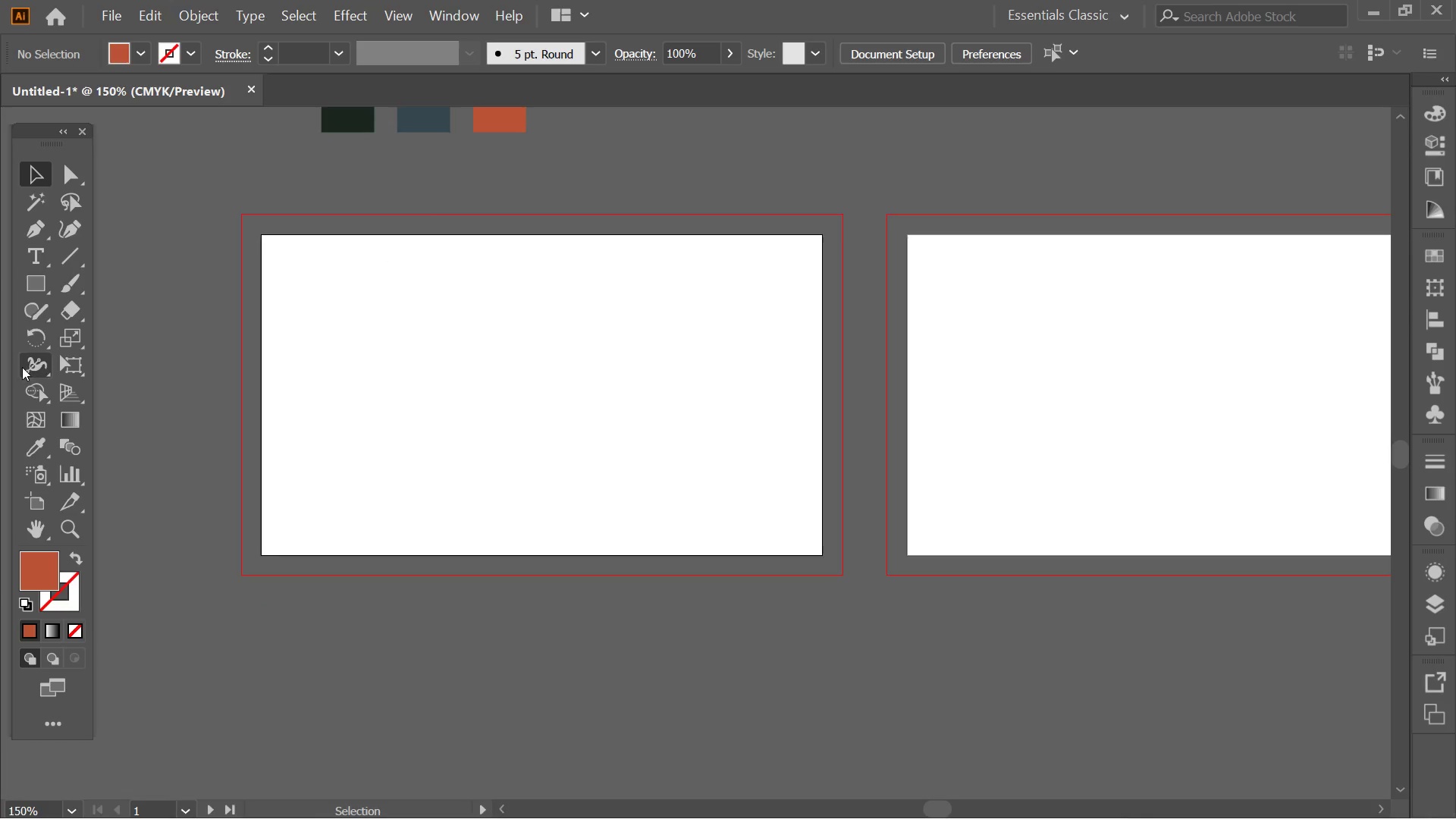 
scroll: coordinate [541, 334], scroll_direction: up, amount: 1.0
 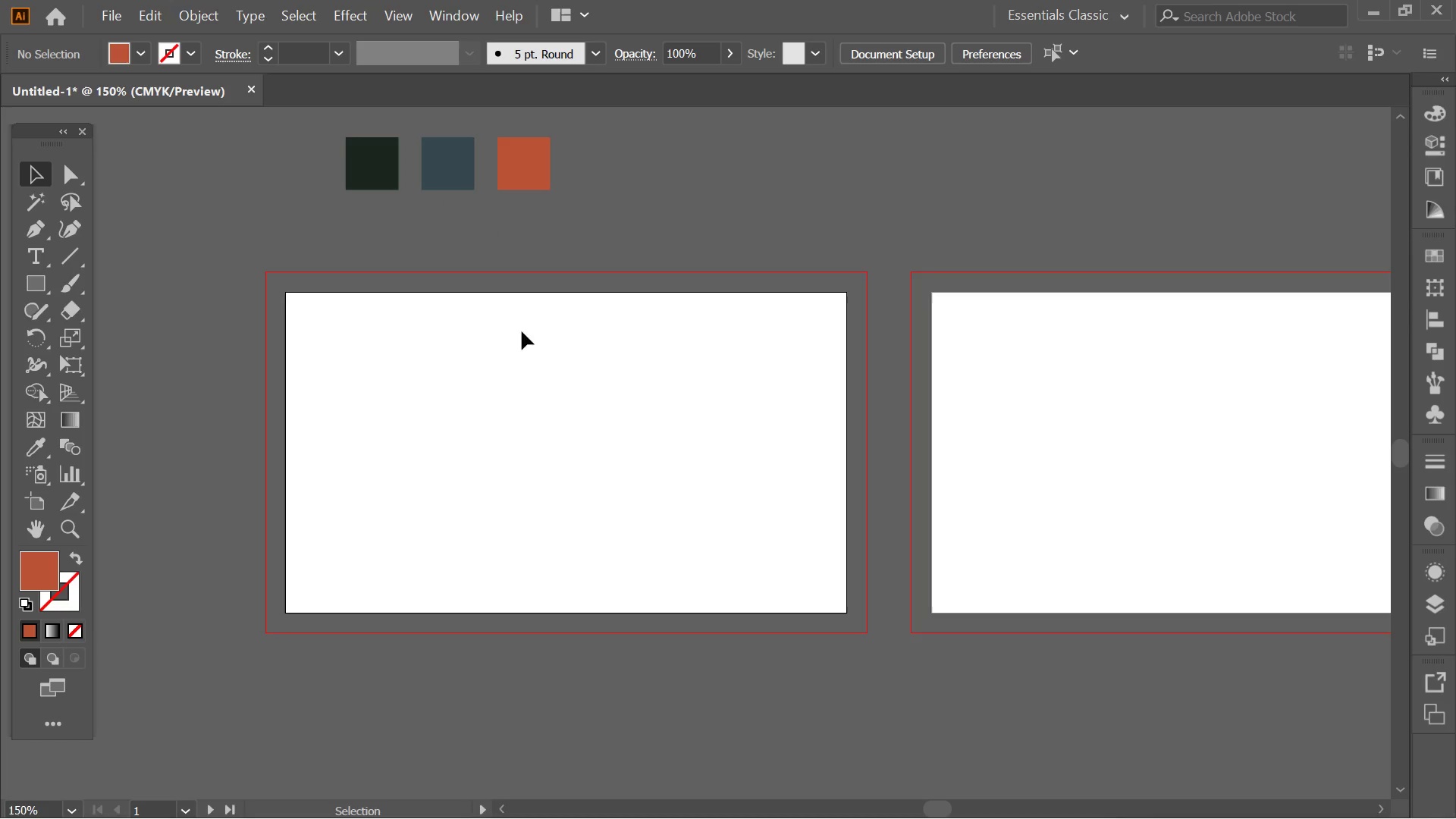 
left_click_drag(start_coordinate=[417, 315], to_coordinate=[394, 259])
 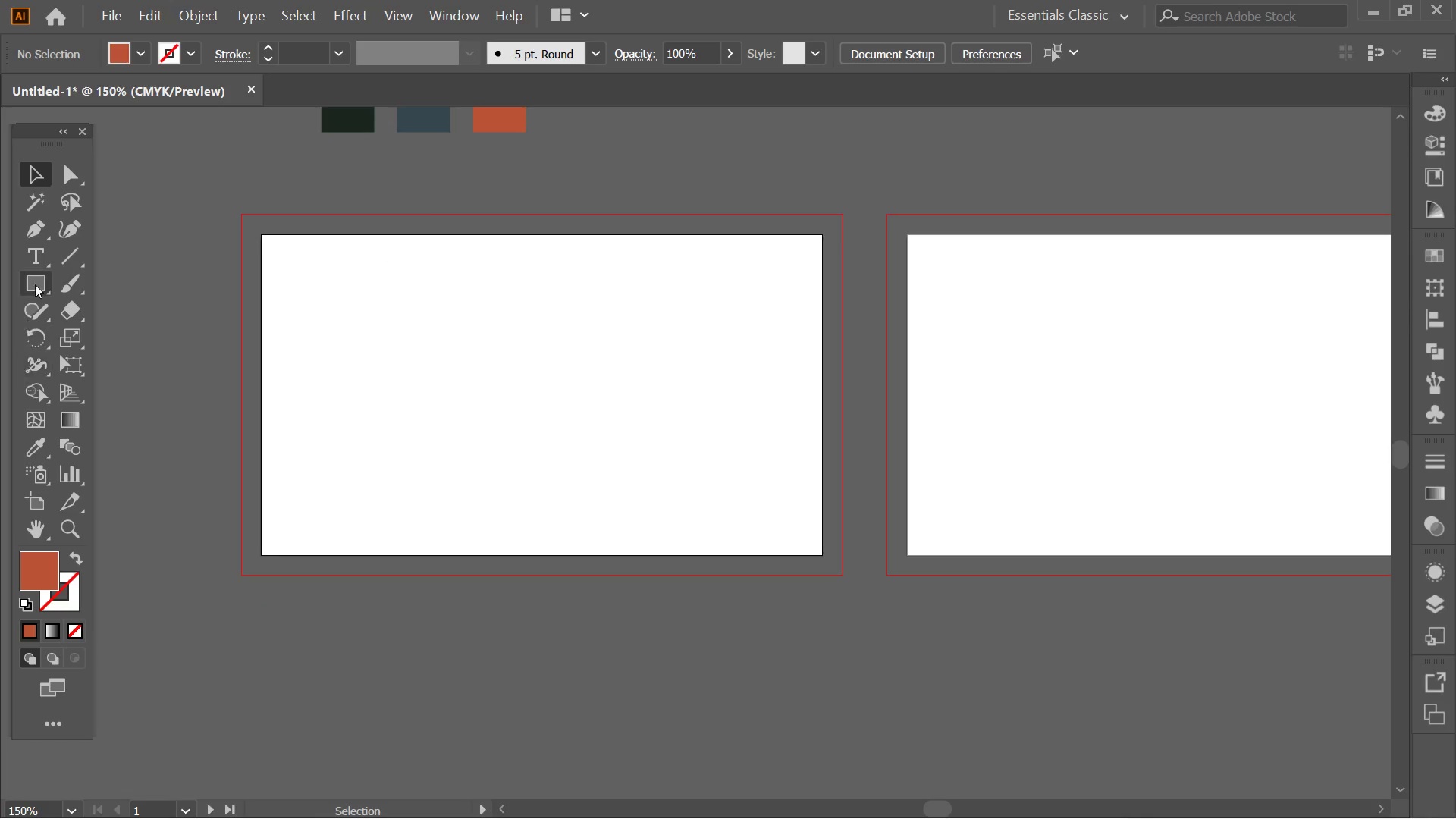 
left_click([35, 280])
 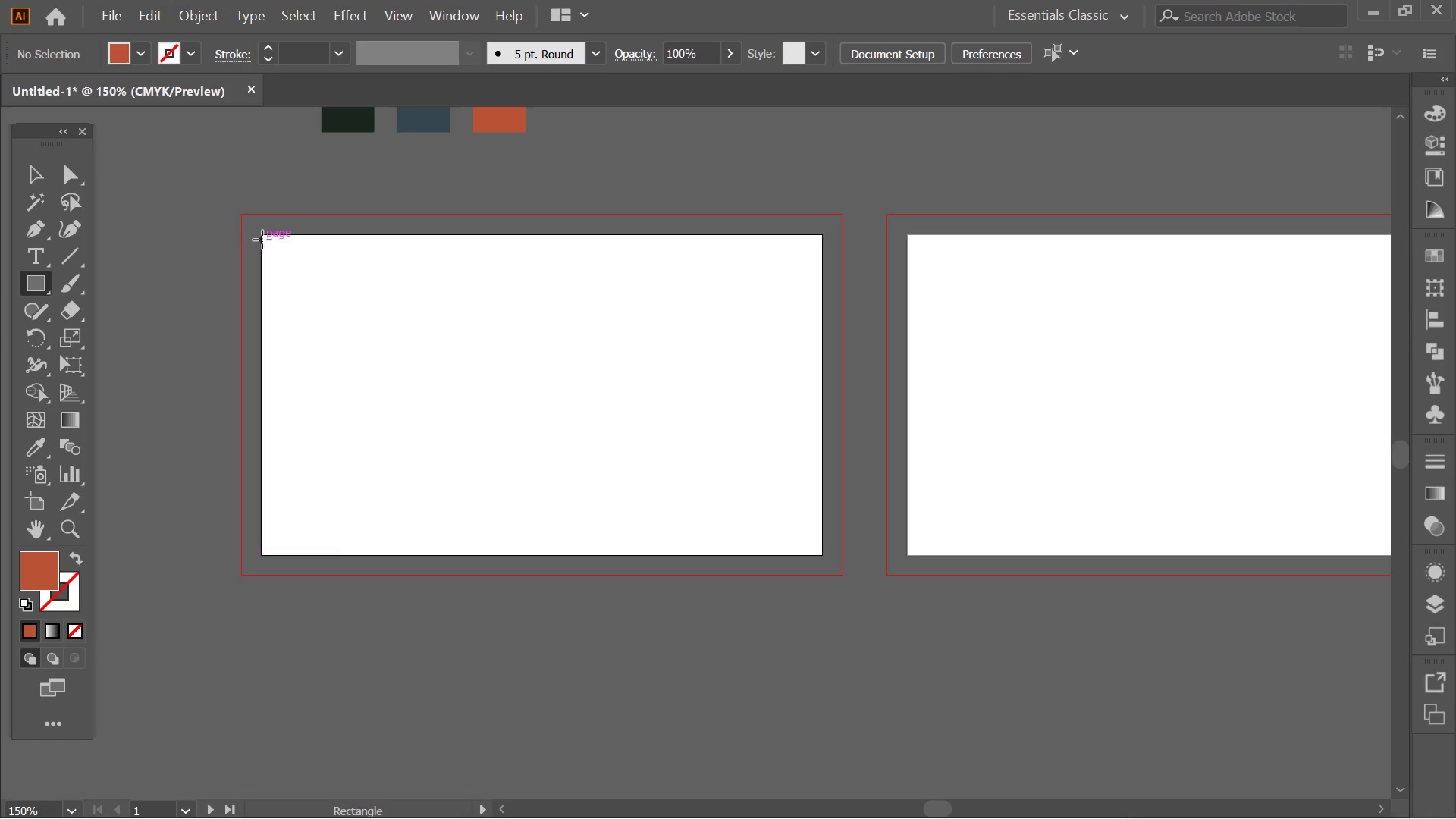 
left_click_drag(start_coordinate=[262, 234], to_coordinate=[822, 557])
 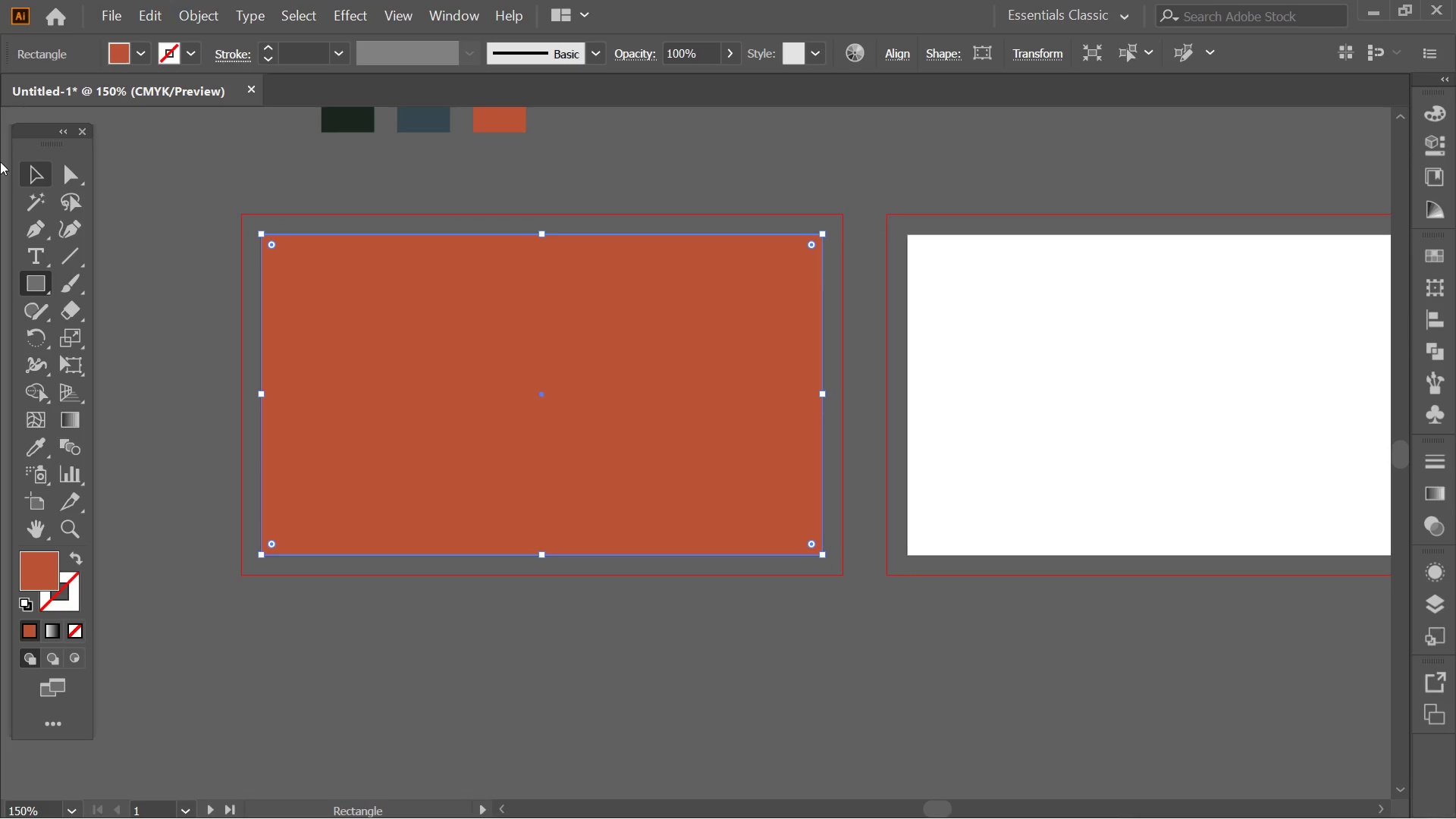 
left_click([38, 168])
 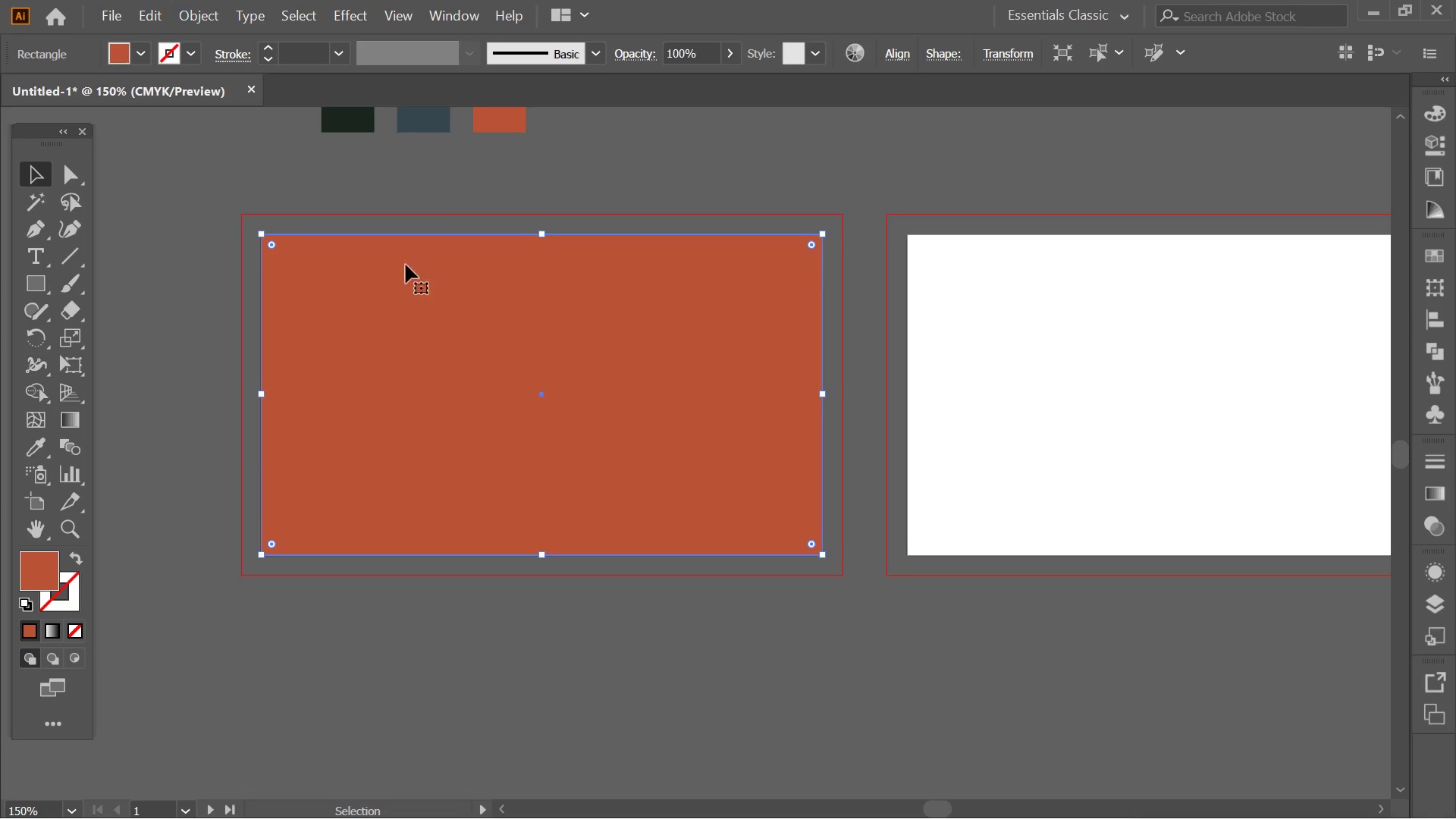 
right_click([360, 234])
 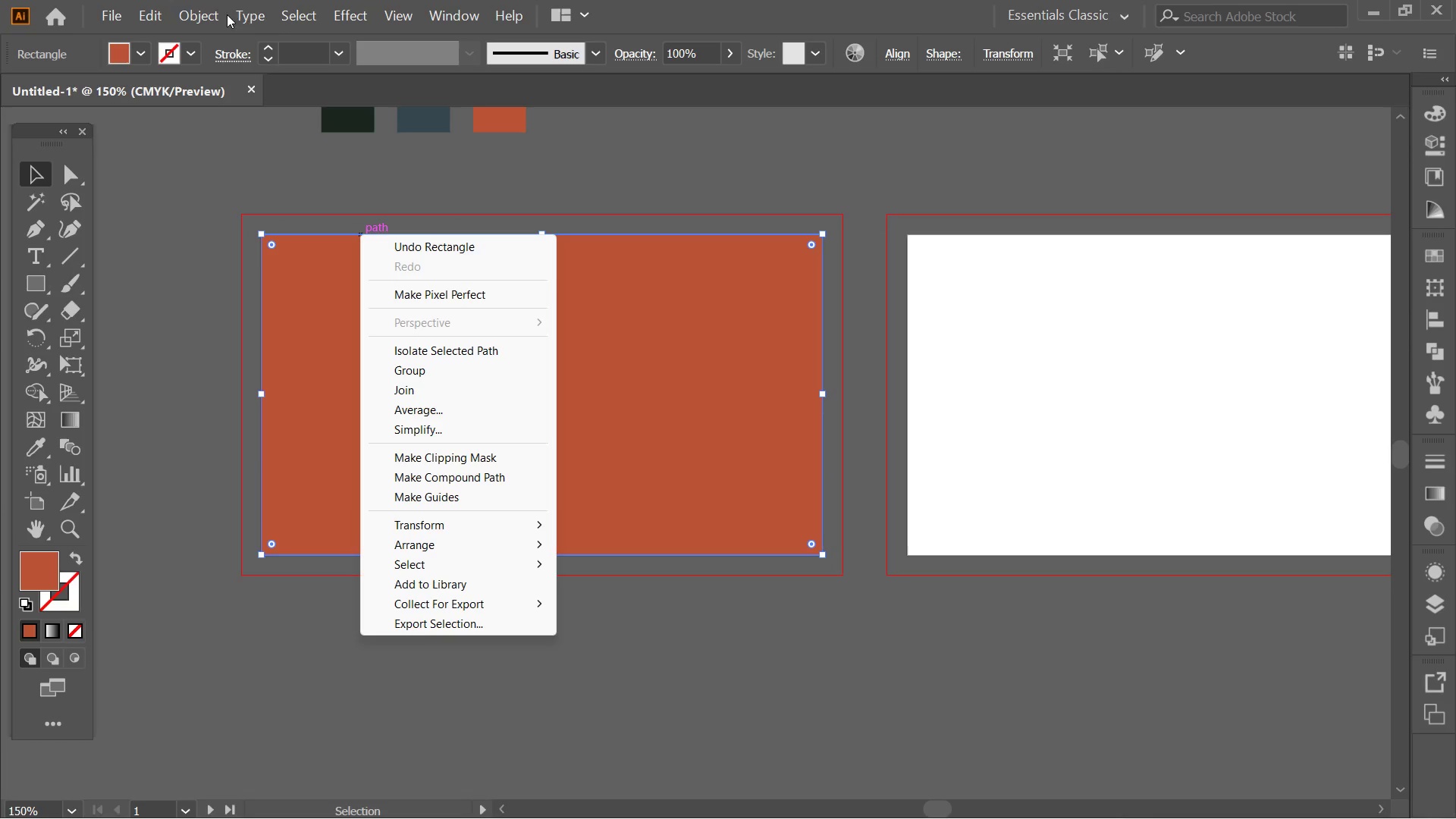 
left_click([271, 14])
 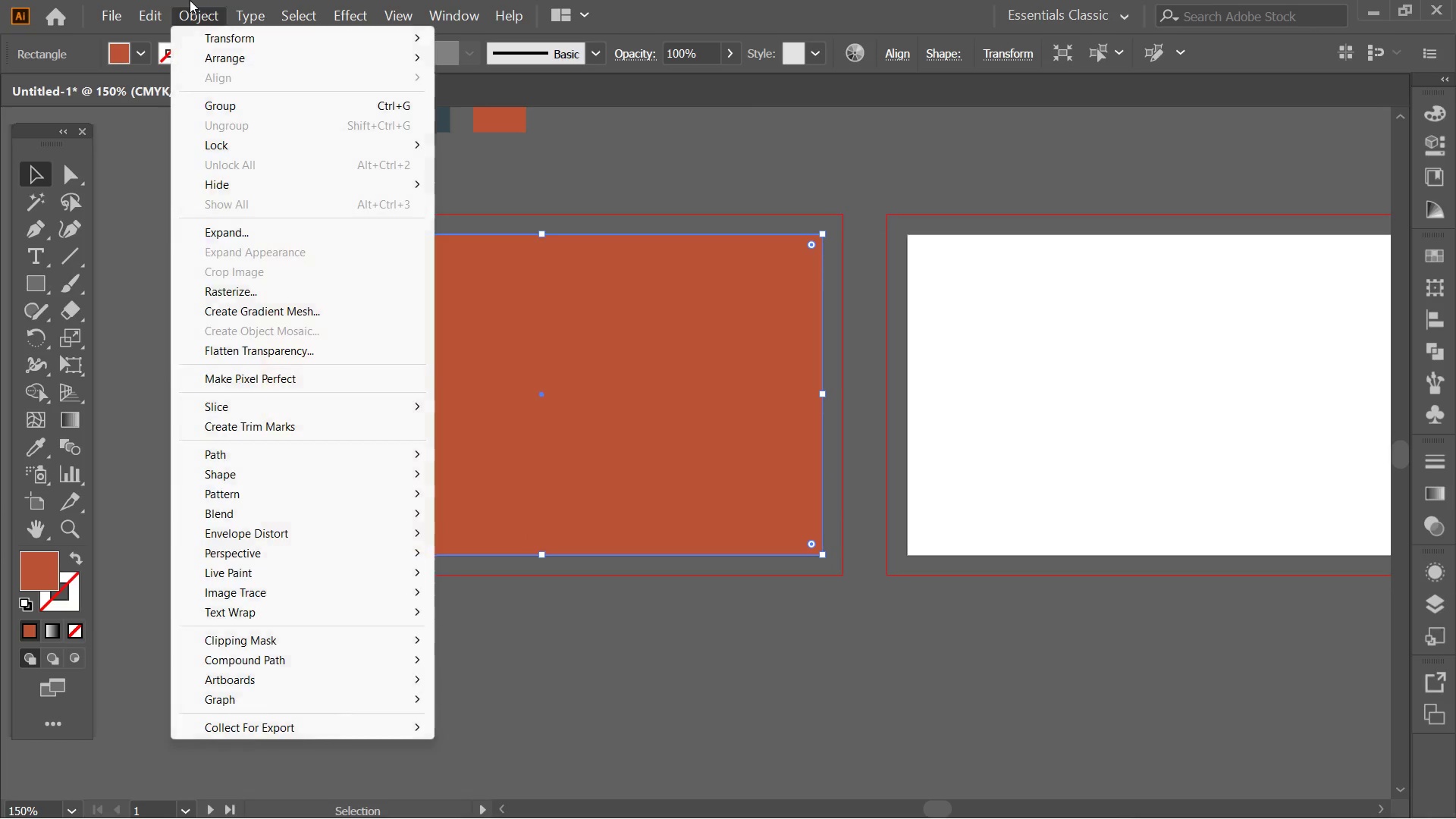 
left_click([190, 0])
 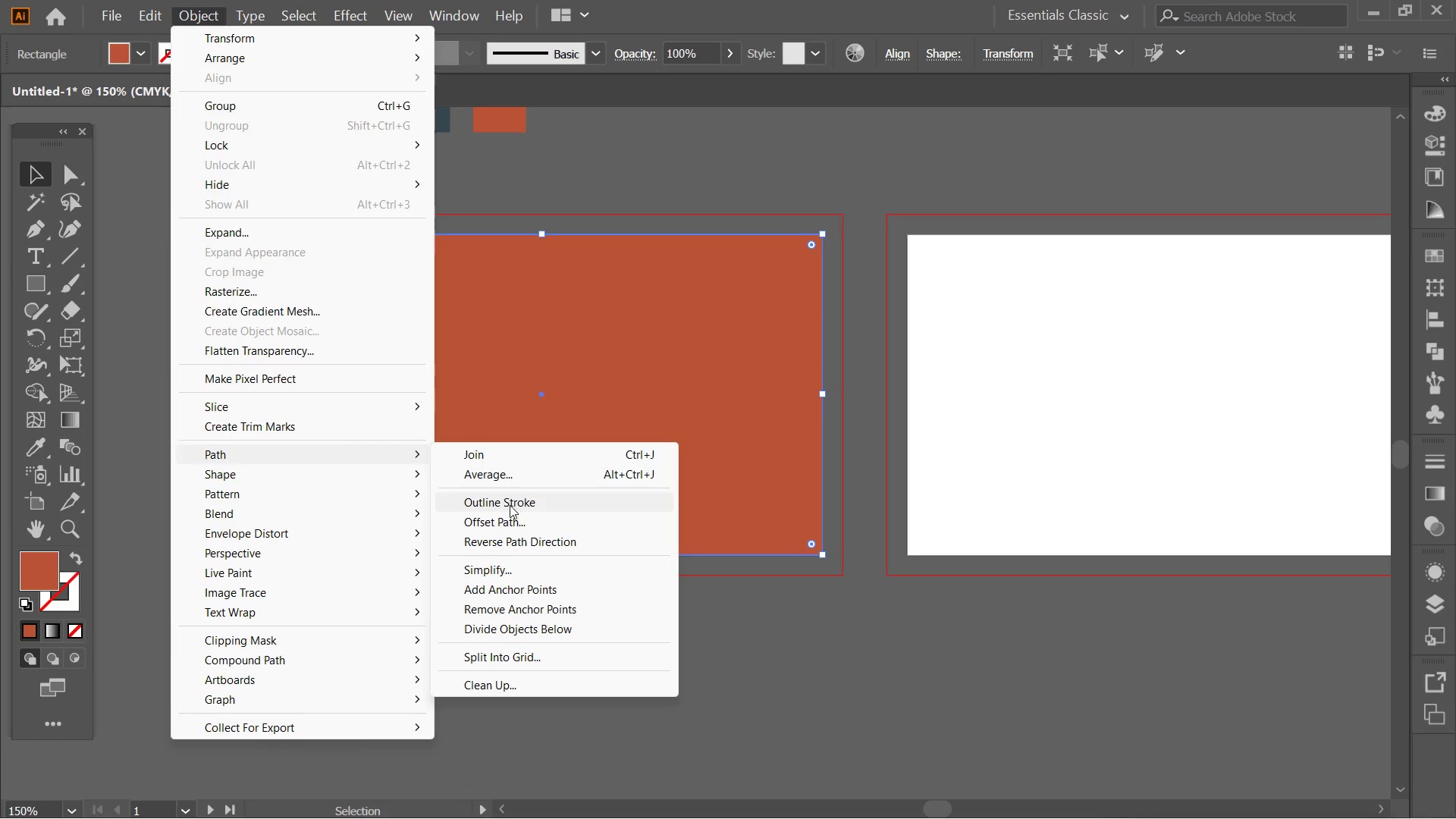 
left_click([510, 522])
 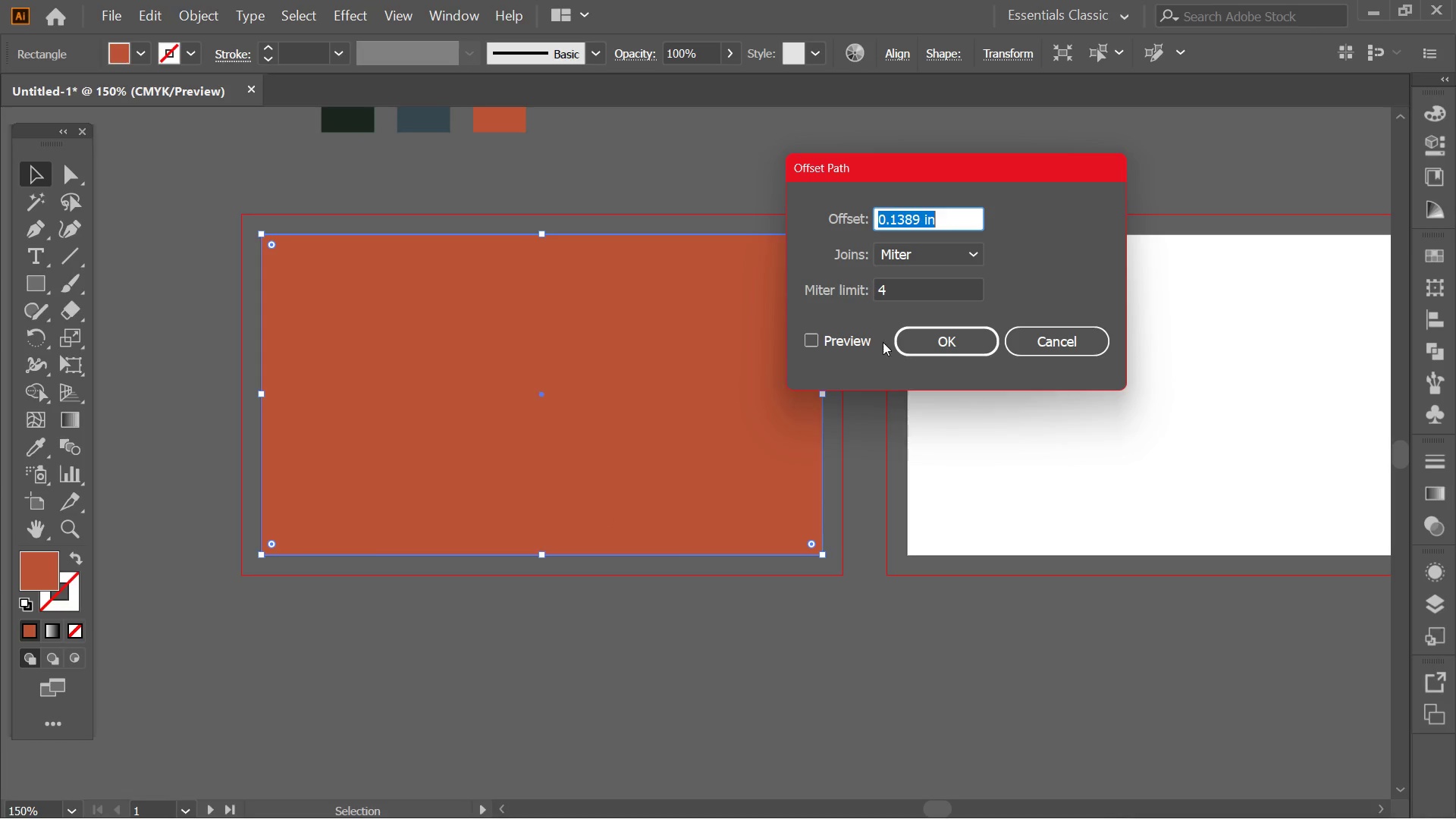 
left_click([853, 342])
 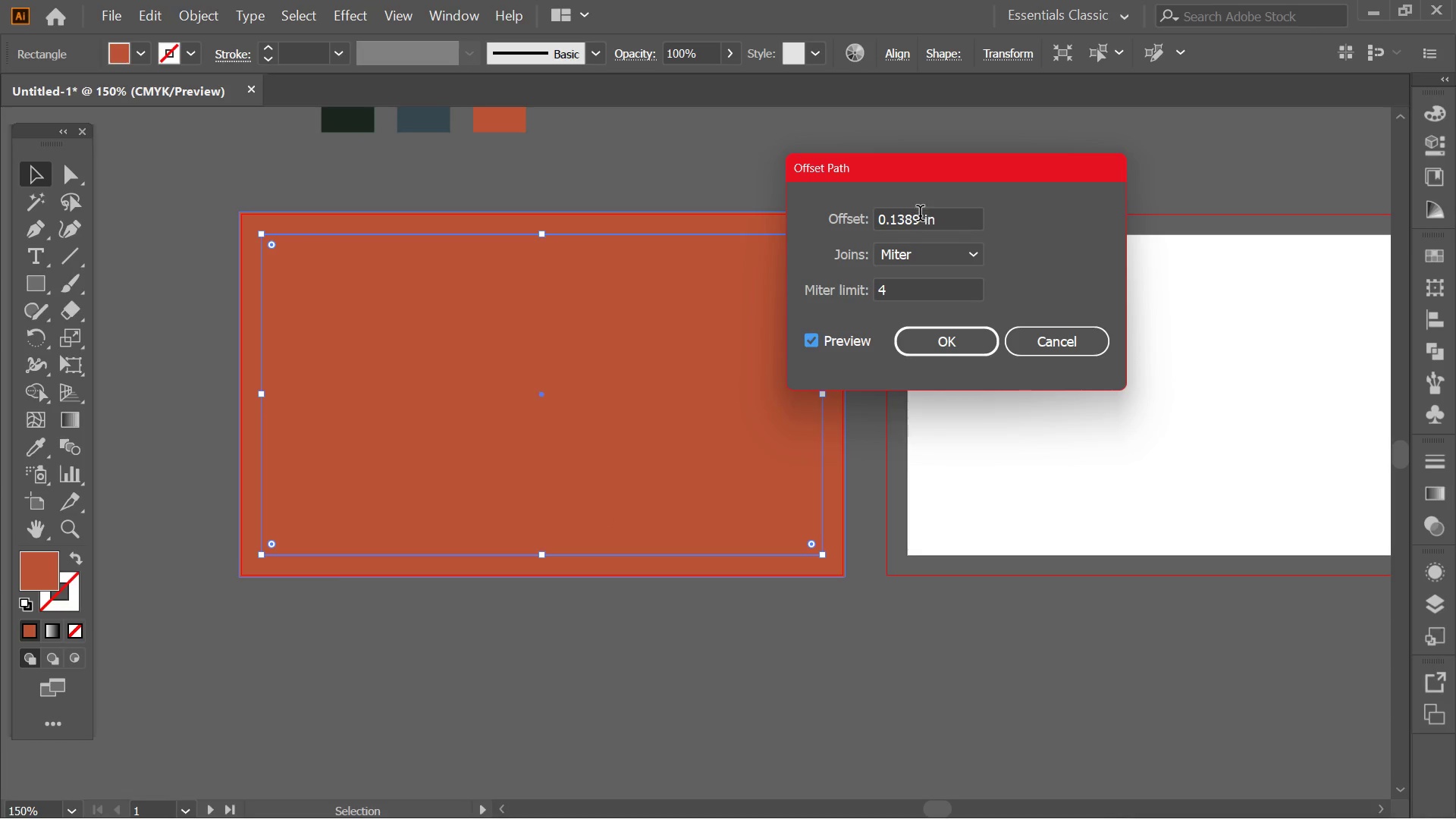 
left_click_drag(start_coordinate=[916, 218], to_coordinate=[842, 219])
 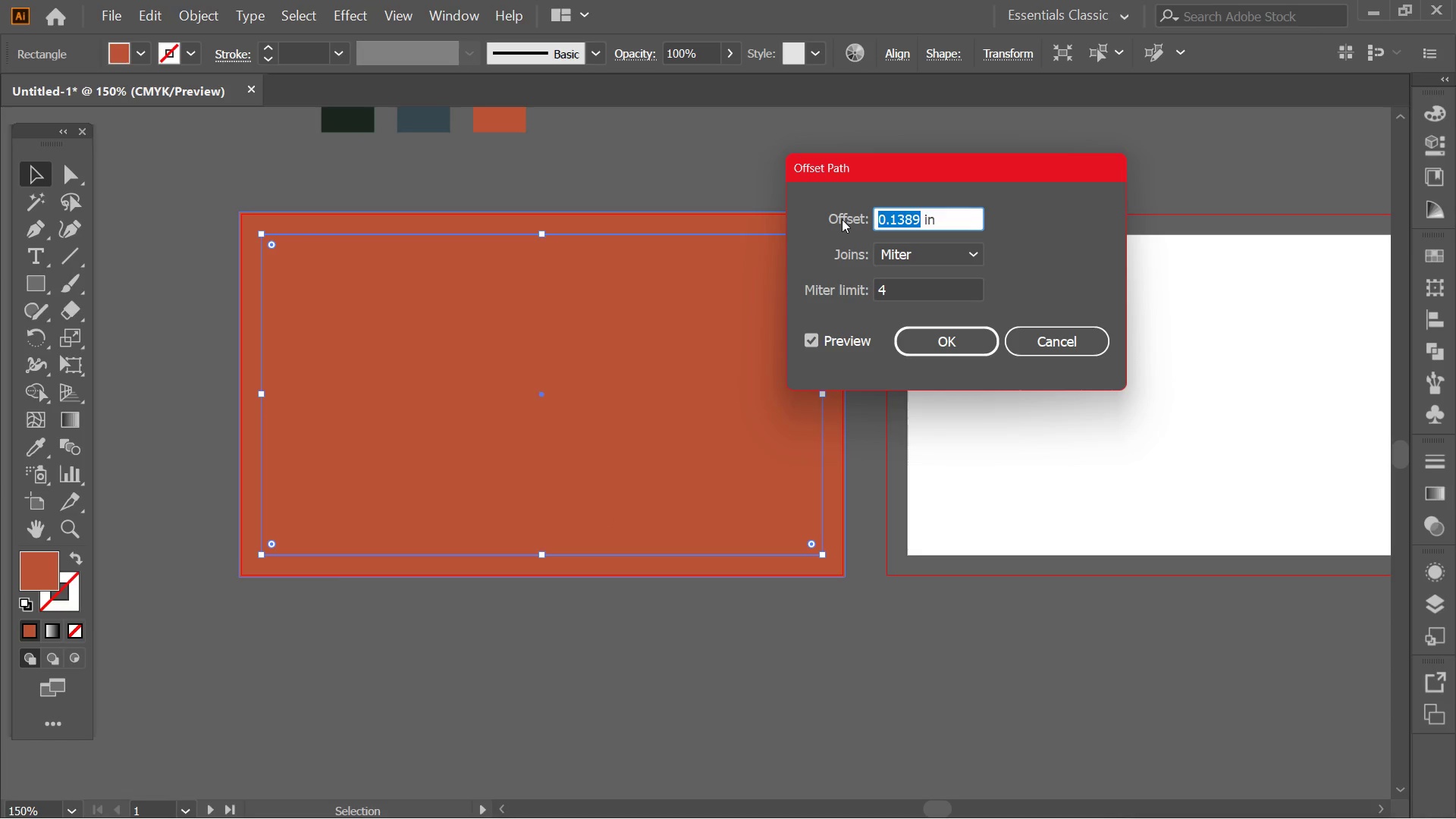 
hold_key(key=Numpad0, duration=2.91)
 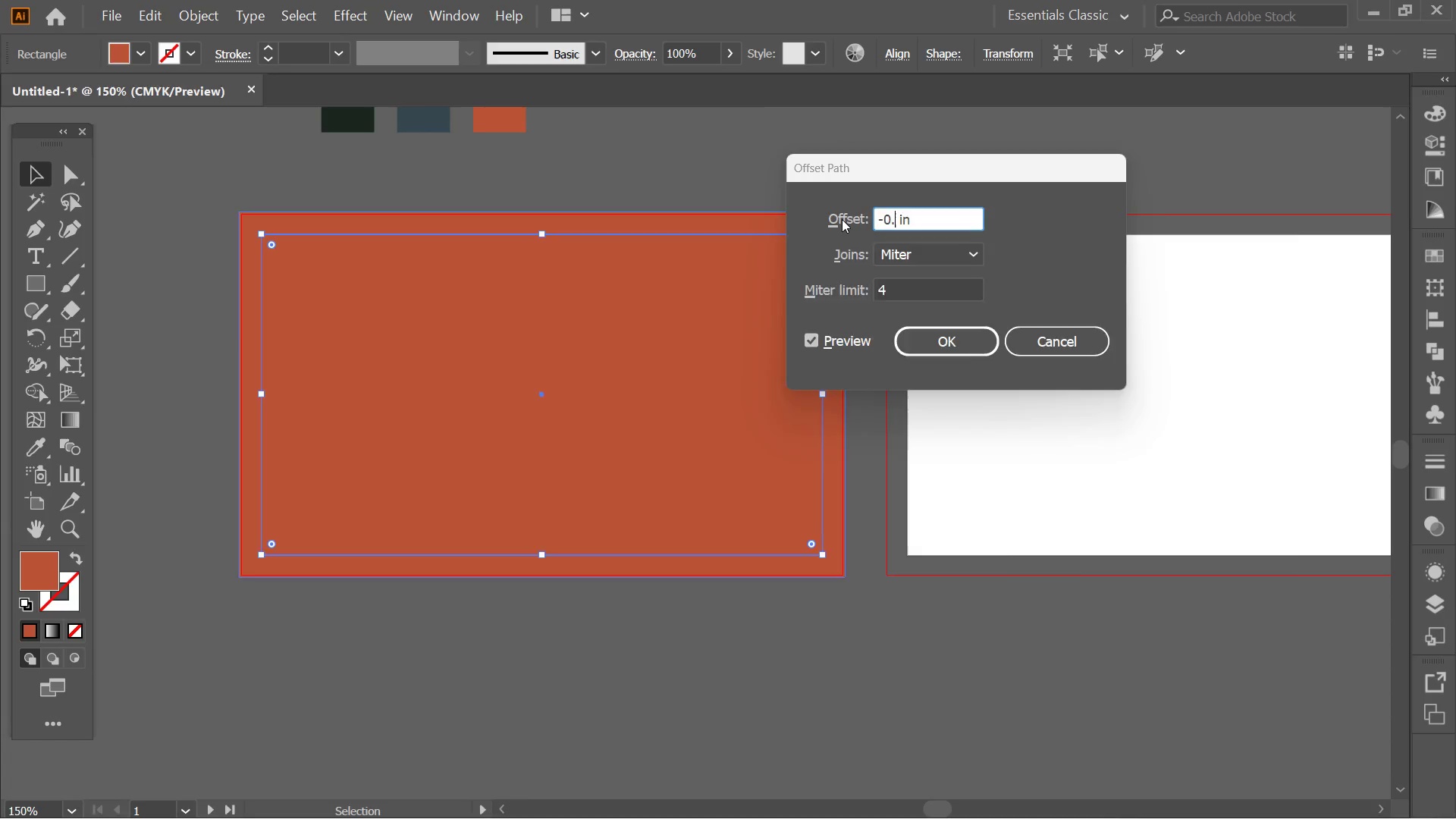 
key(NumpadSubtract)
 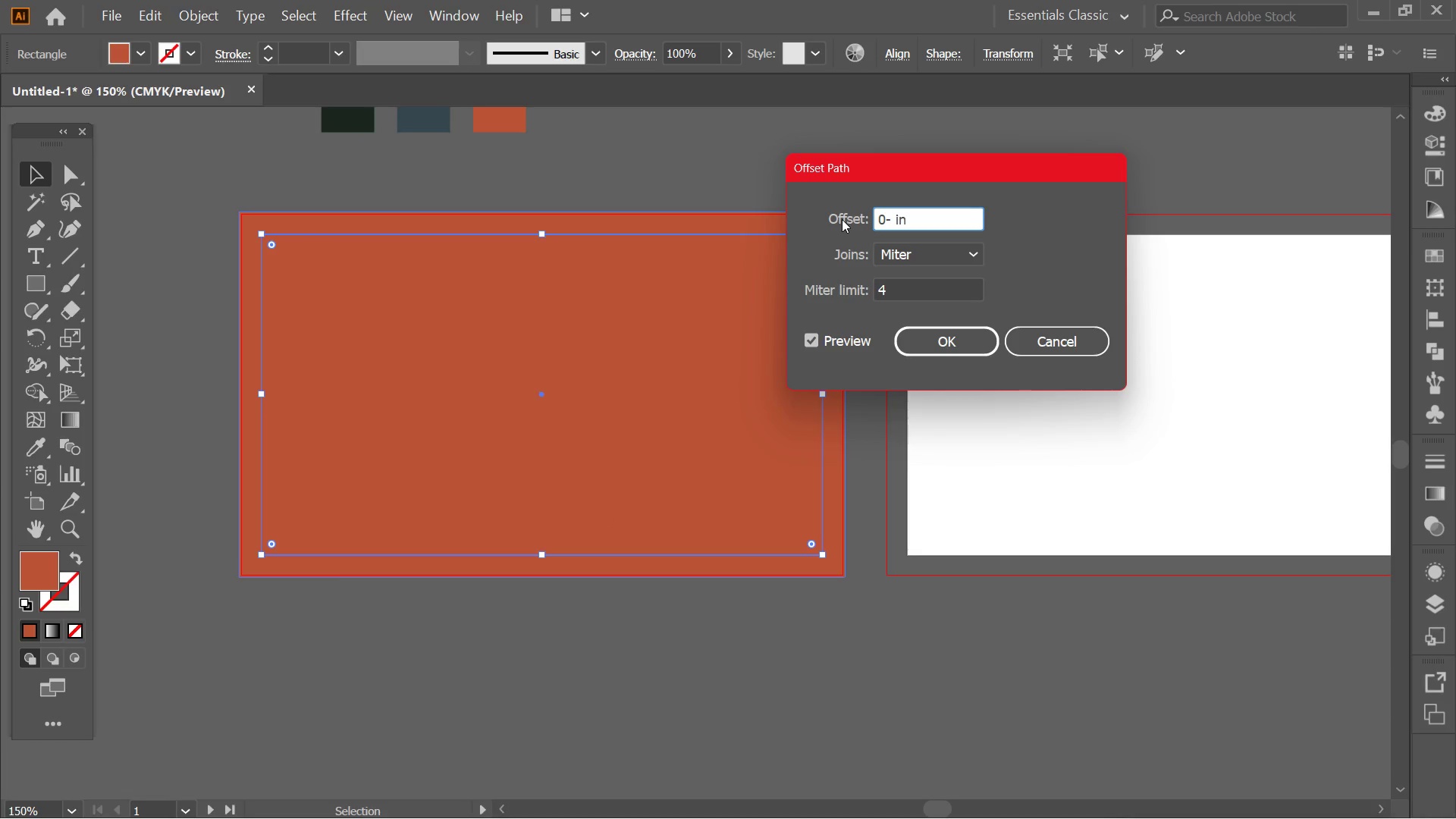 
key(Backspace)
 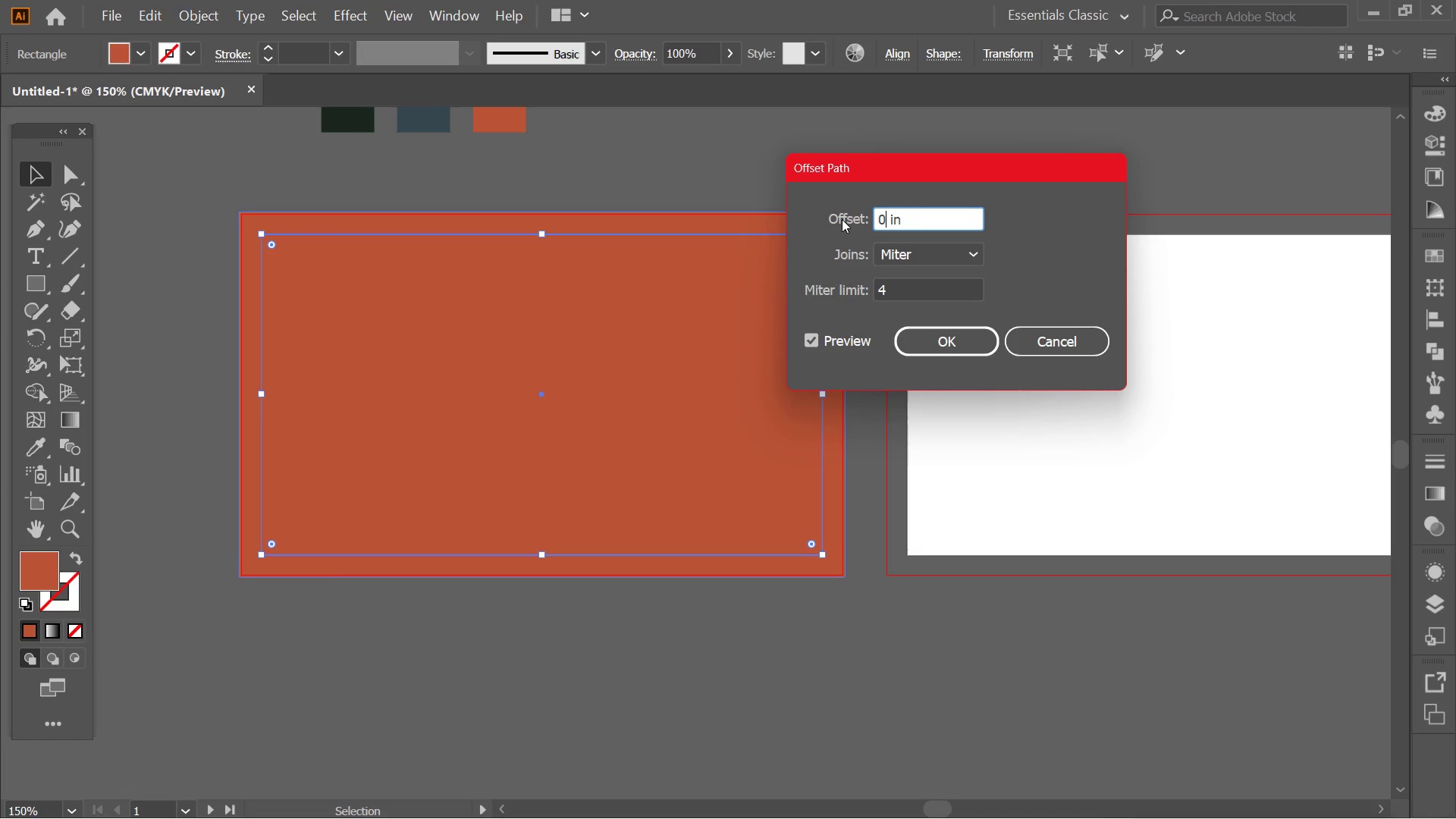 
key(Backspace)
 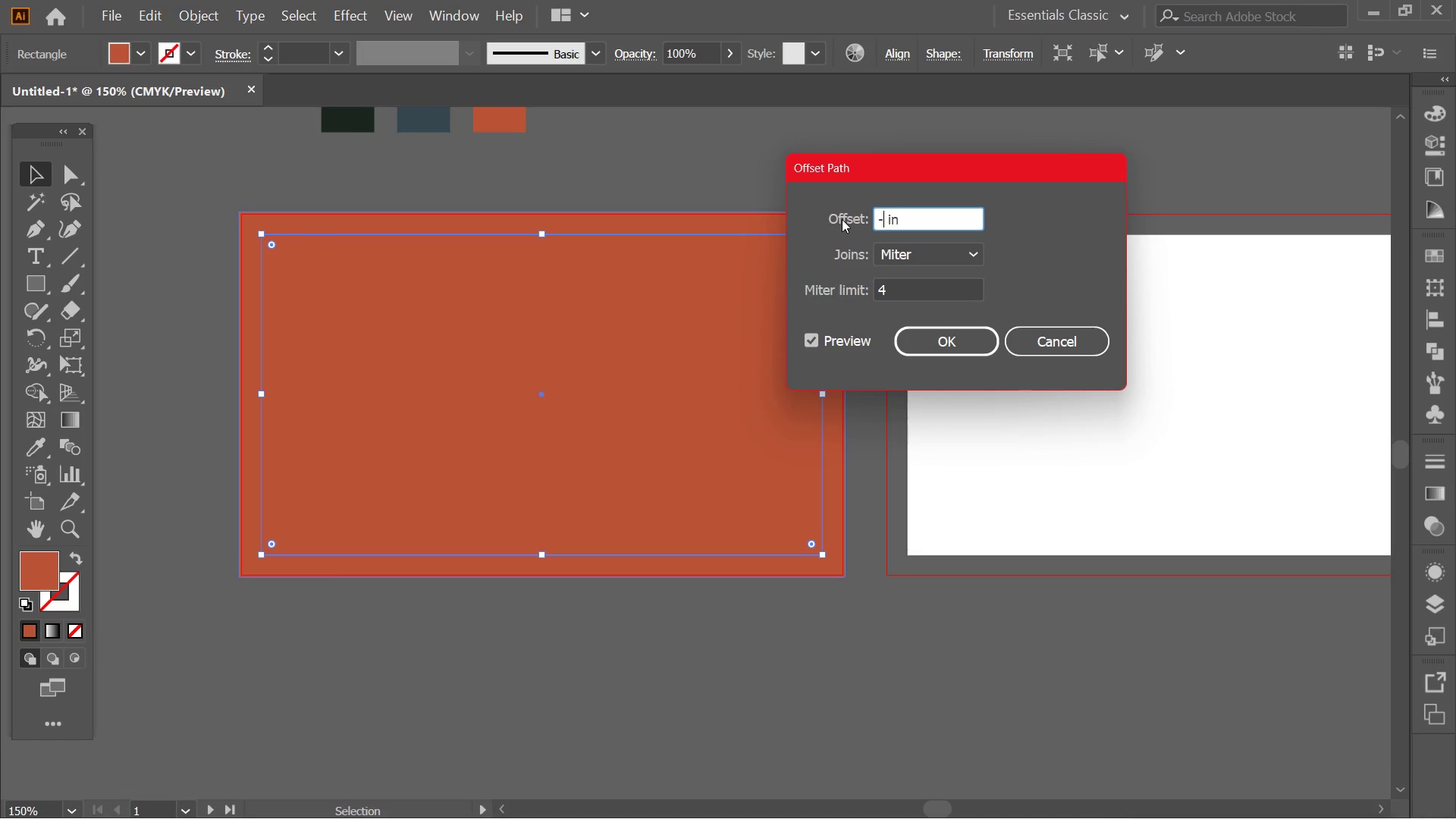 
key(NumpadSubtract)
 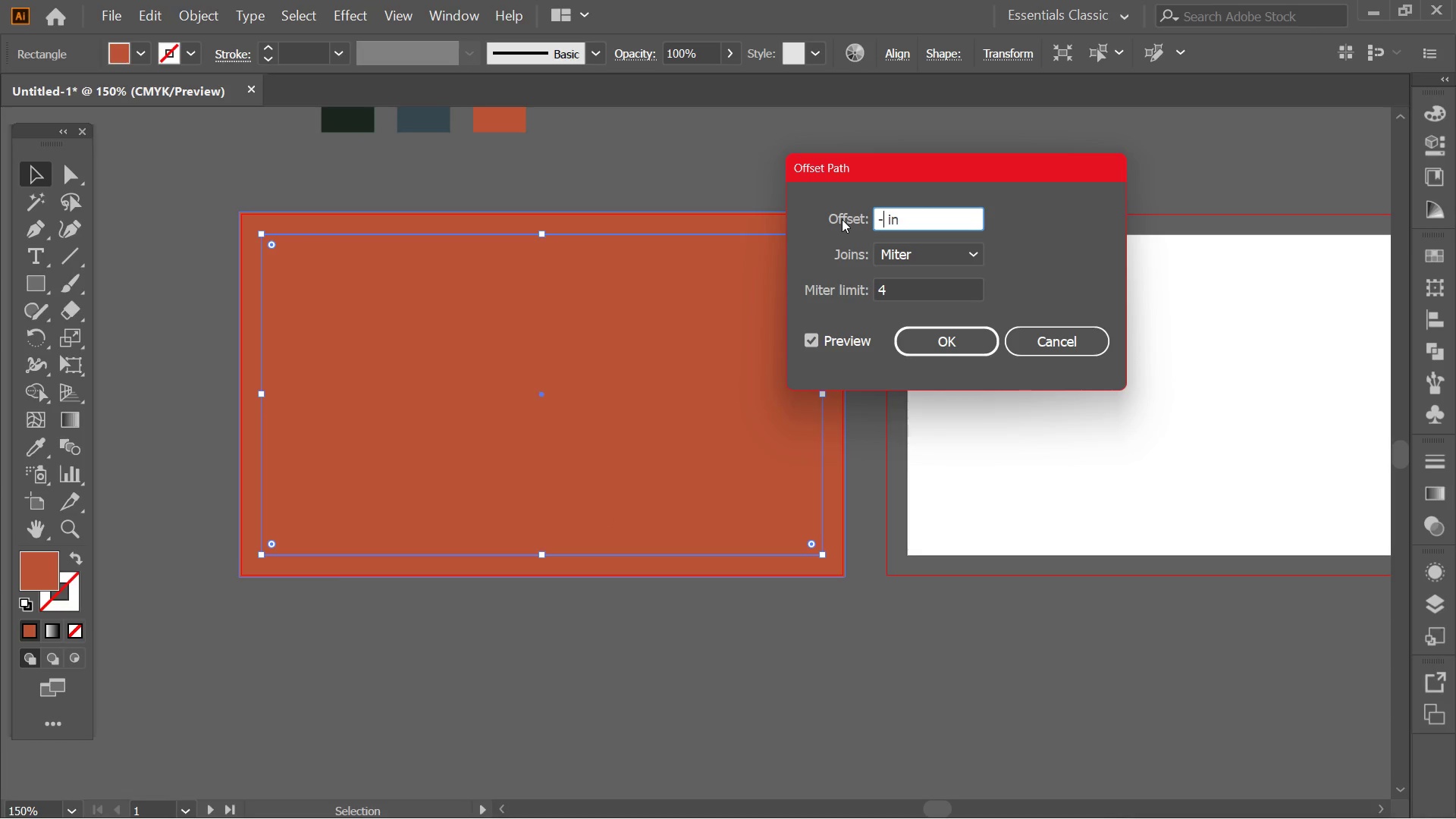 
key(NumpadDecimal)
 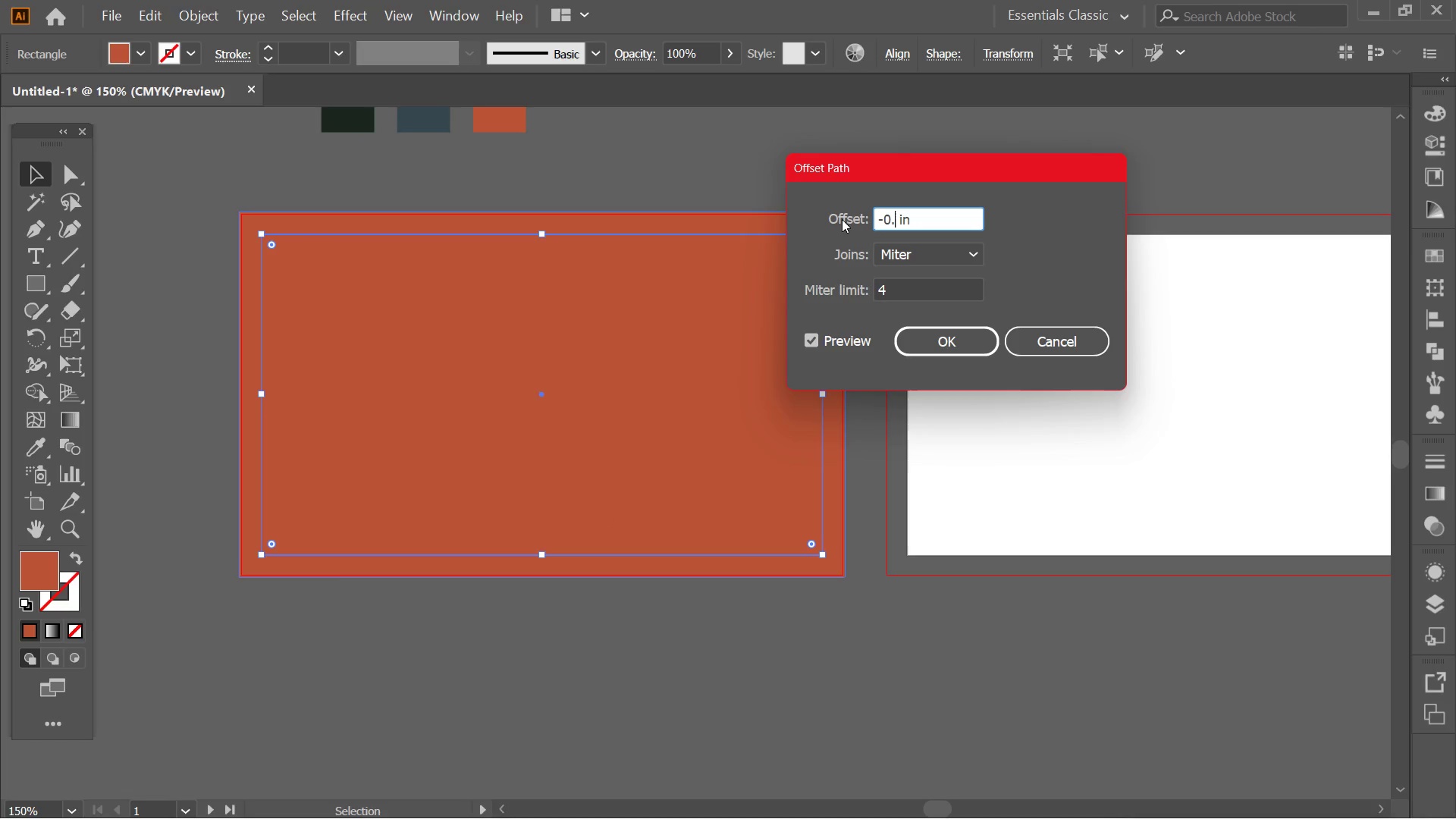 
key(Alt+AltLeft)
 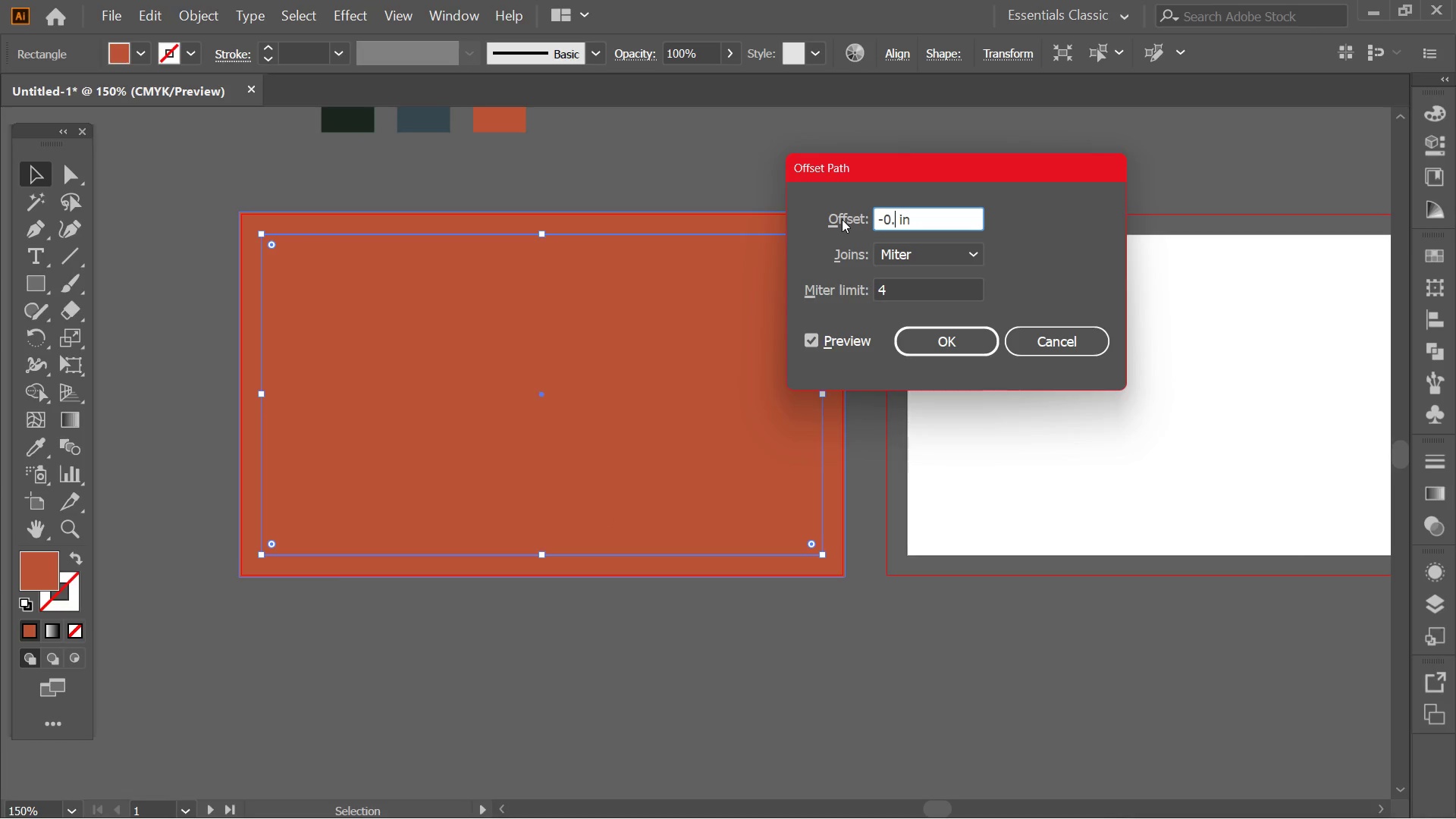 
key(Alt+Tab)